 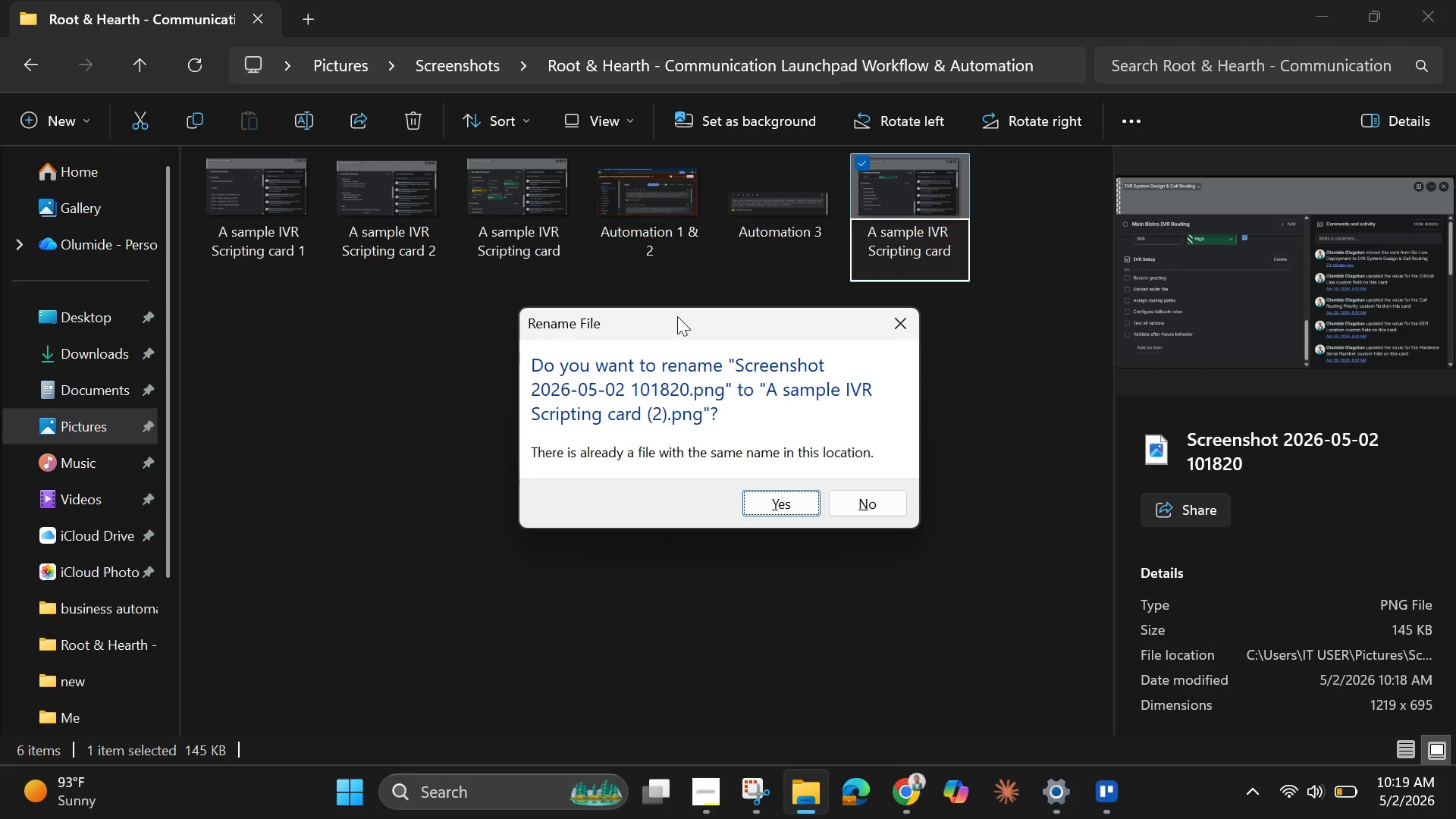 
left_click([972, 347])
 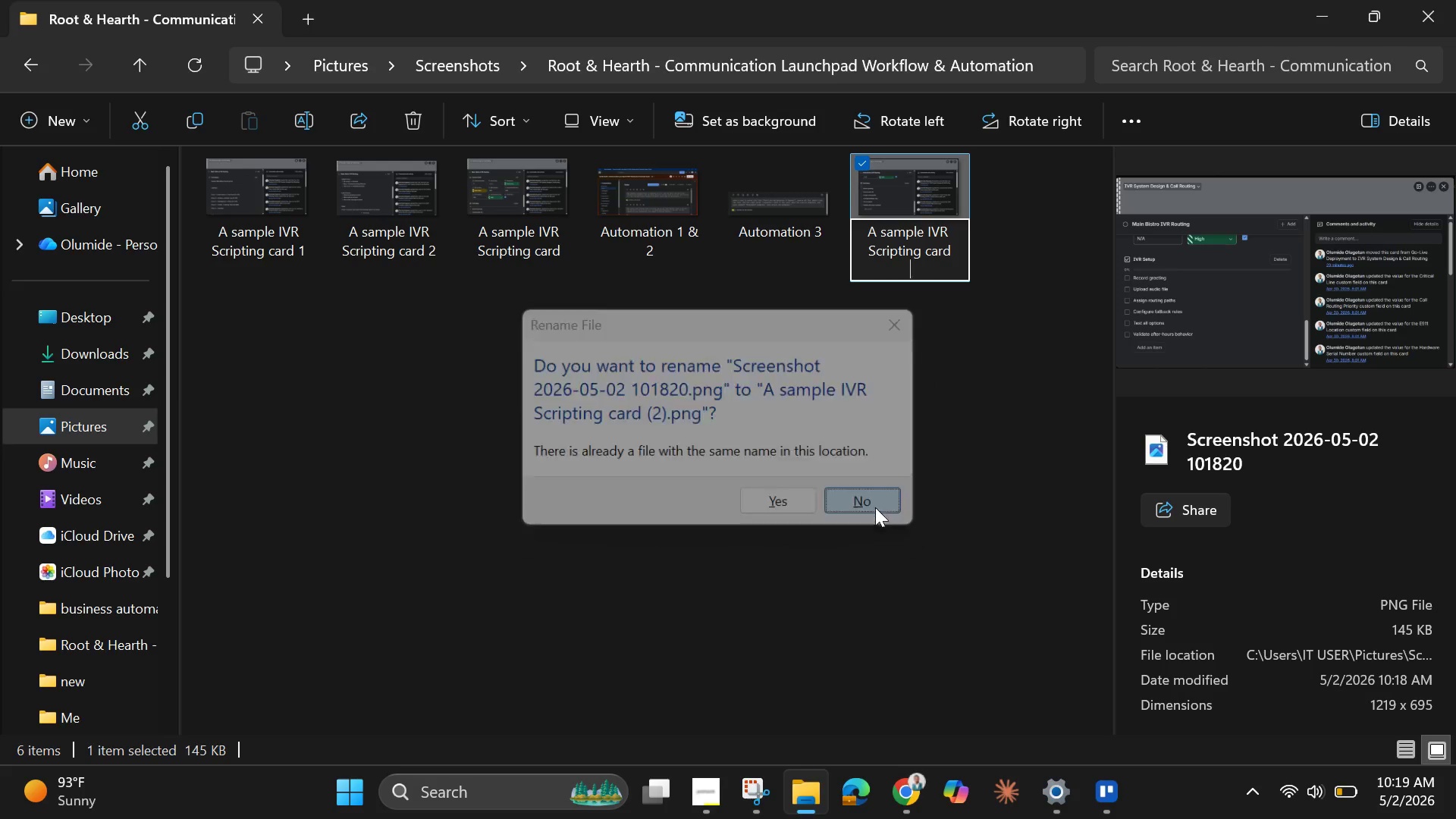 
left_click([875, 507])
 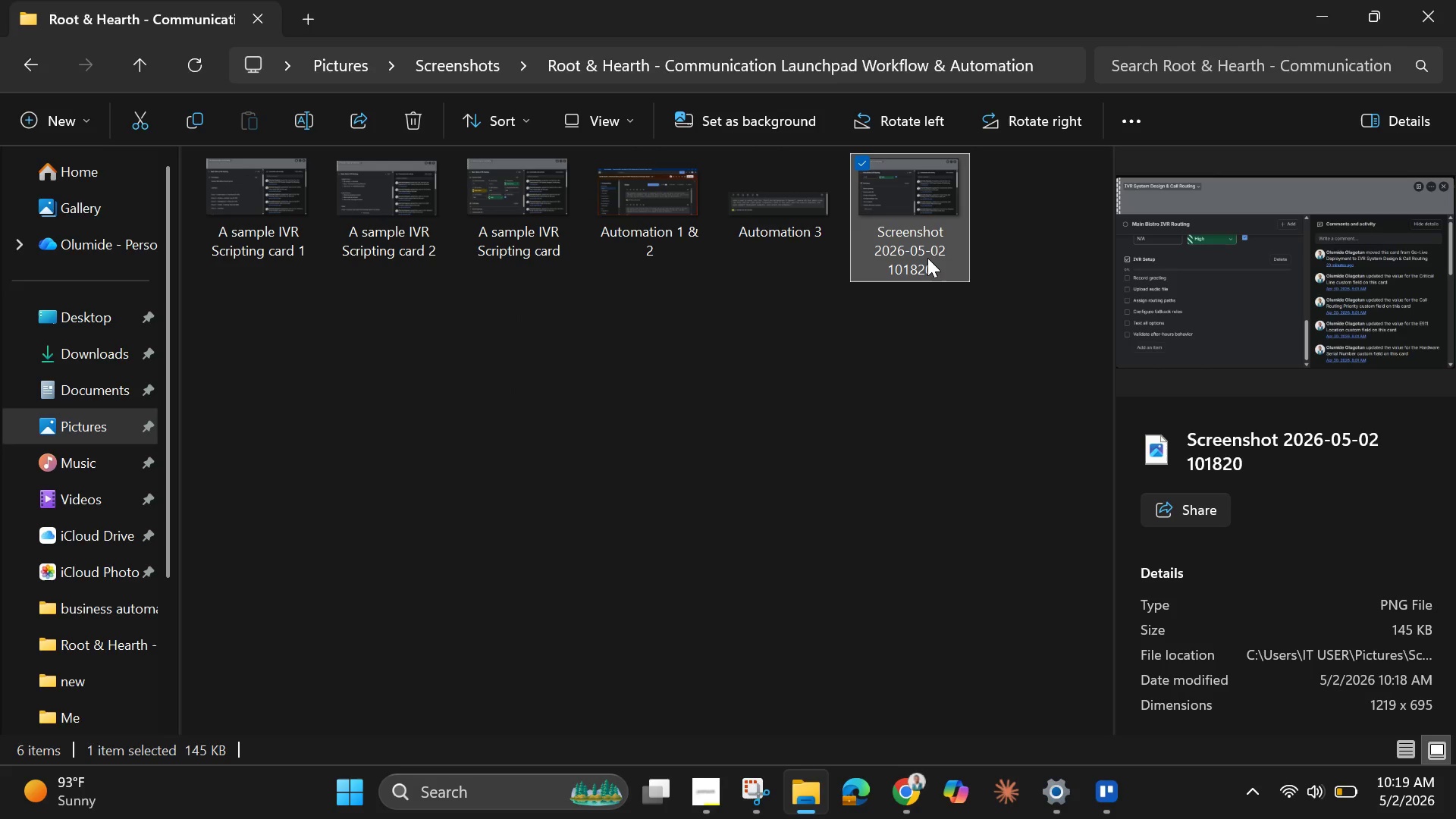 
mouse_move([912, 249])
 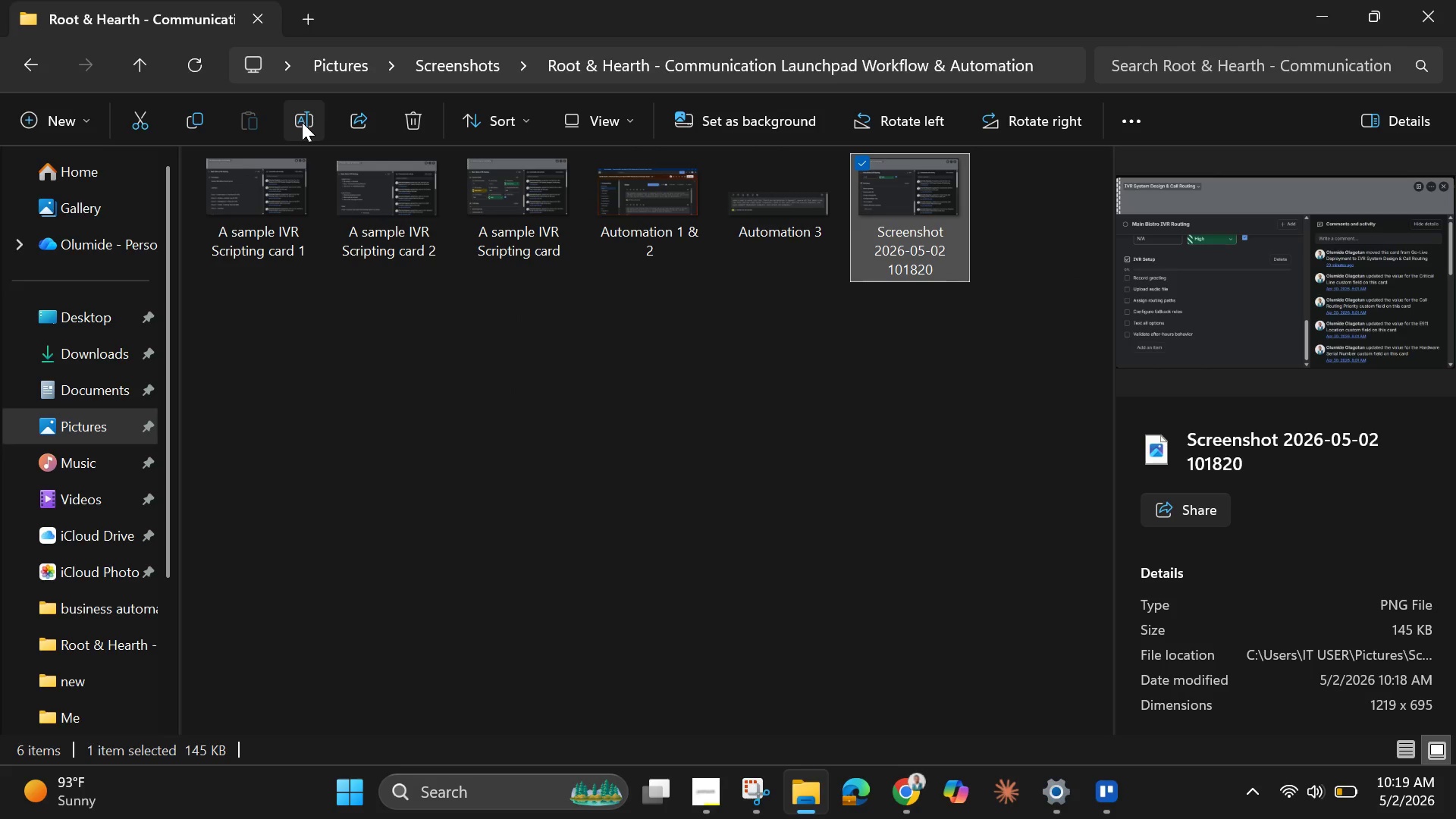 
left_click([302, 122])
 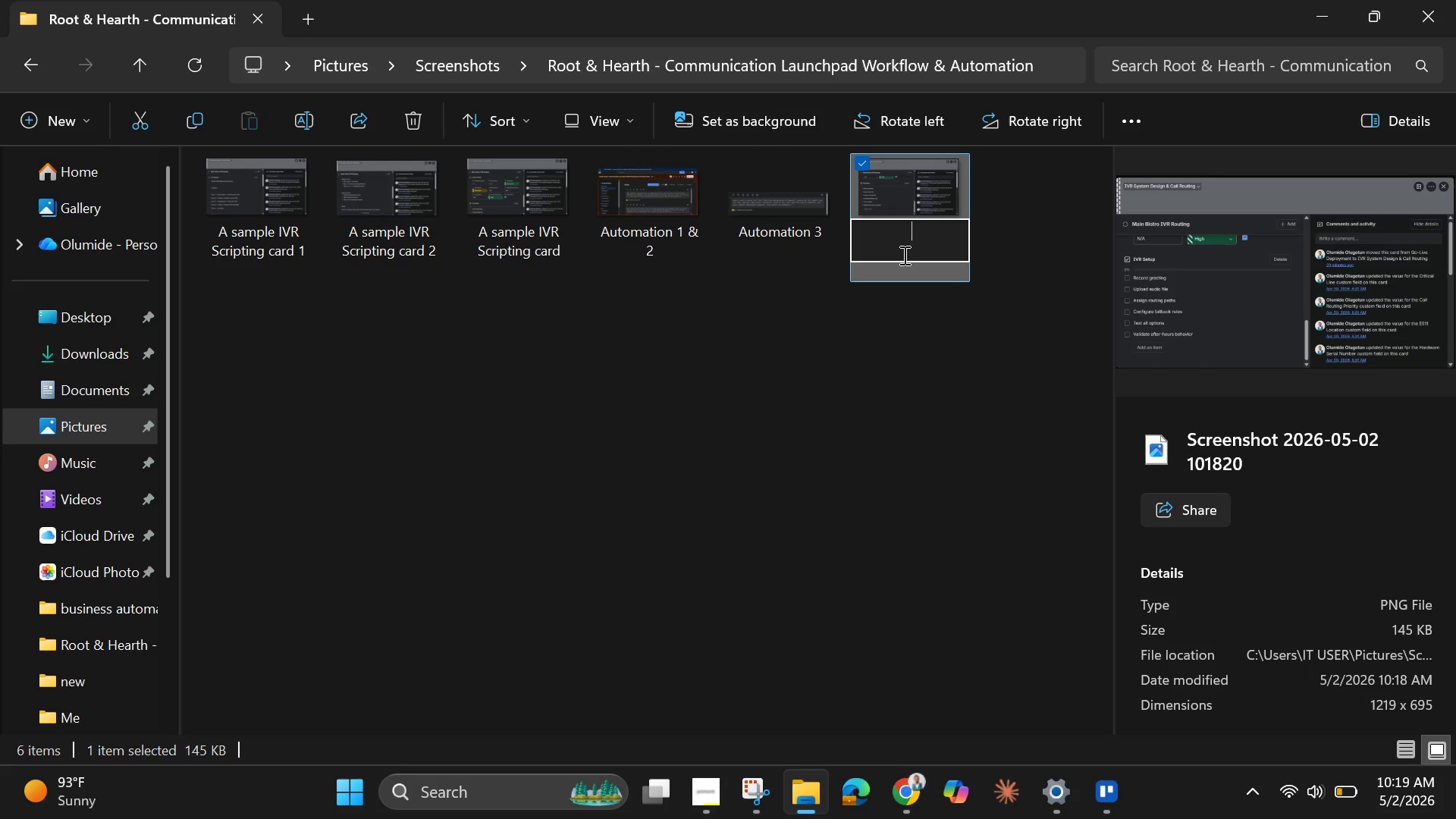 
key(Backspace)
 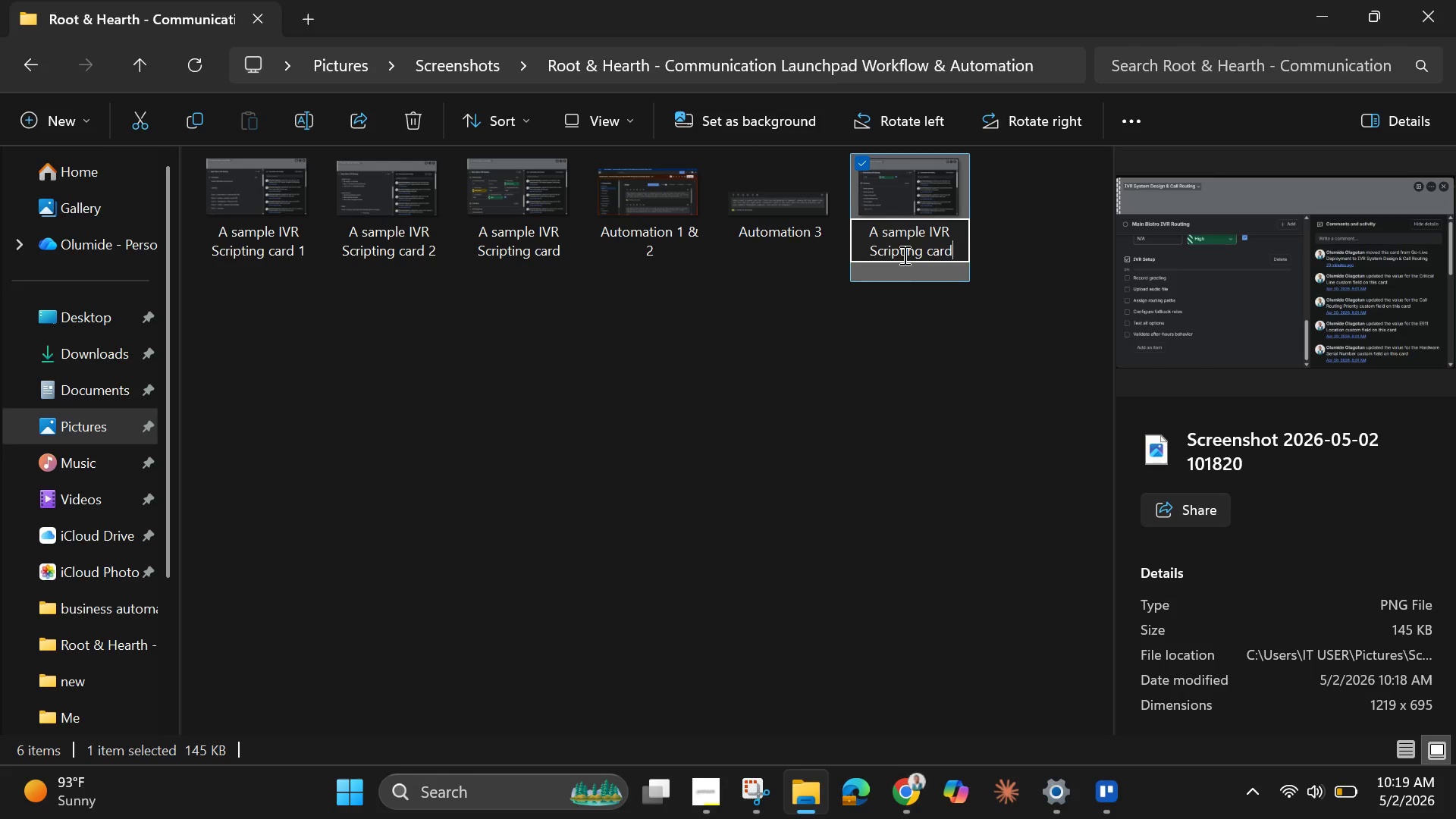 
key(Control+V)
 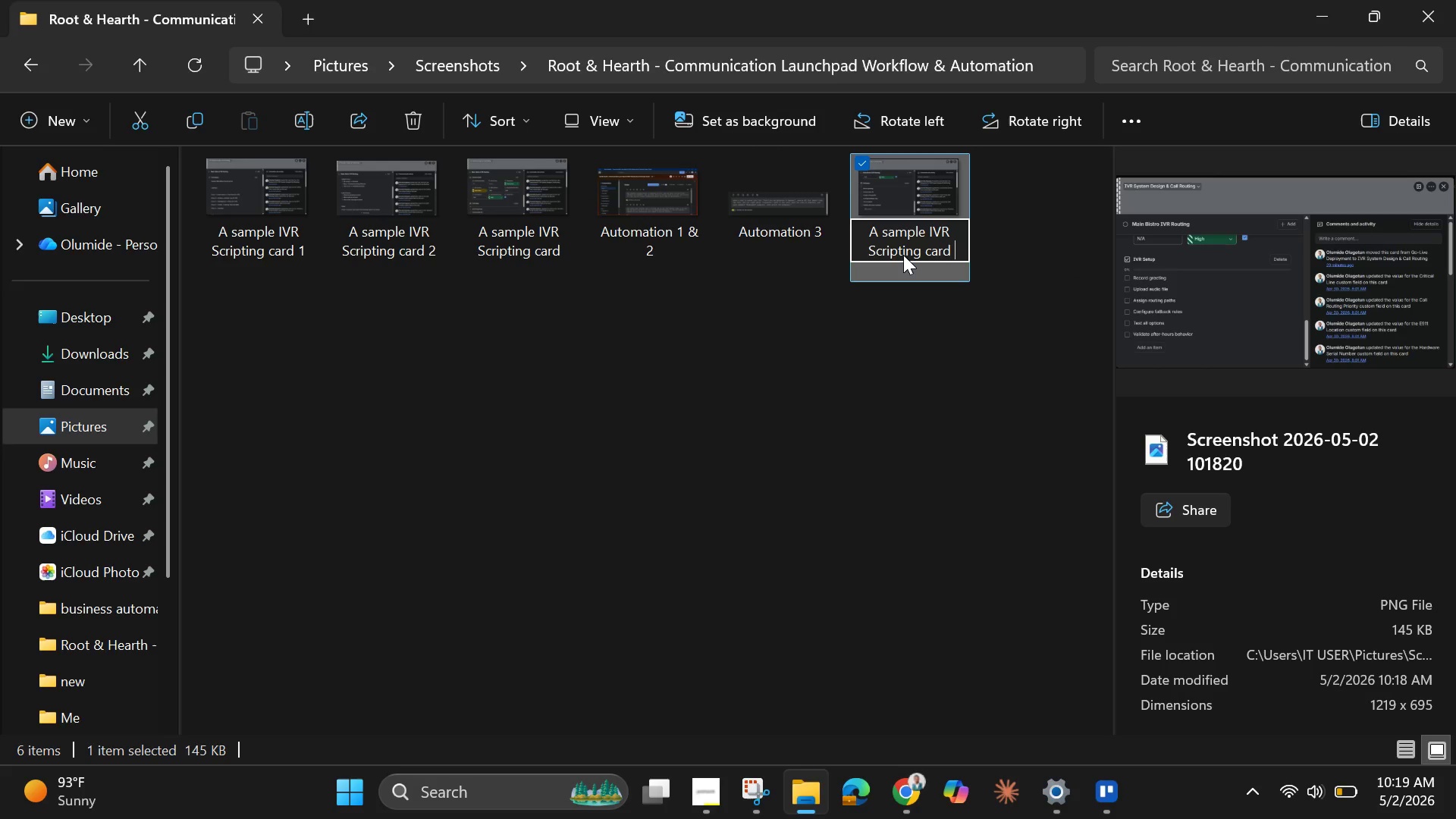 
key(Space)
 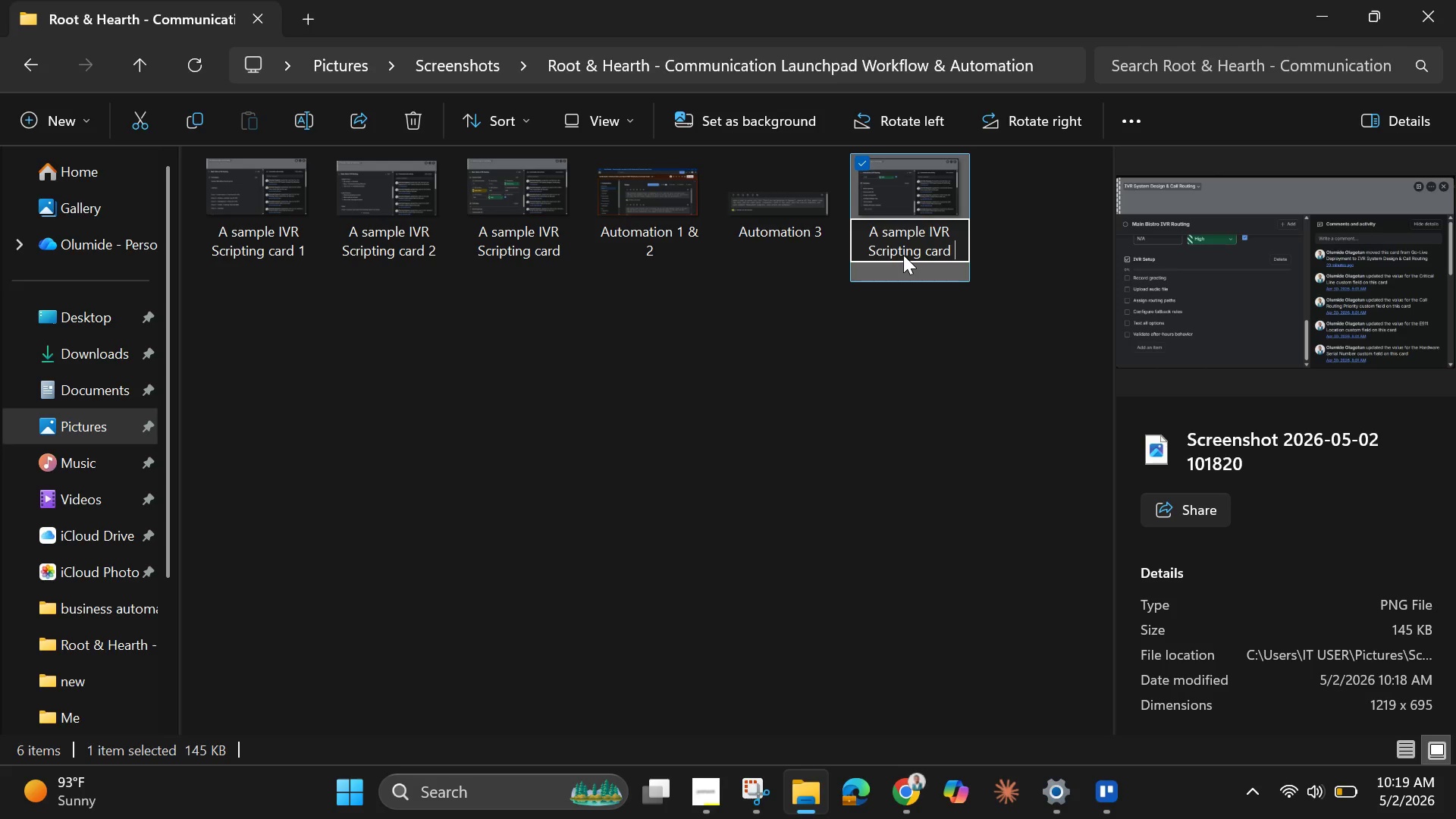 
wait(7.97)
 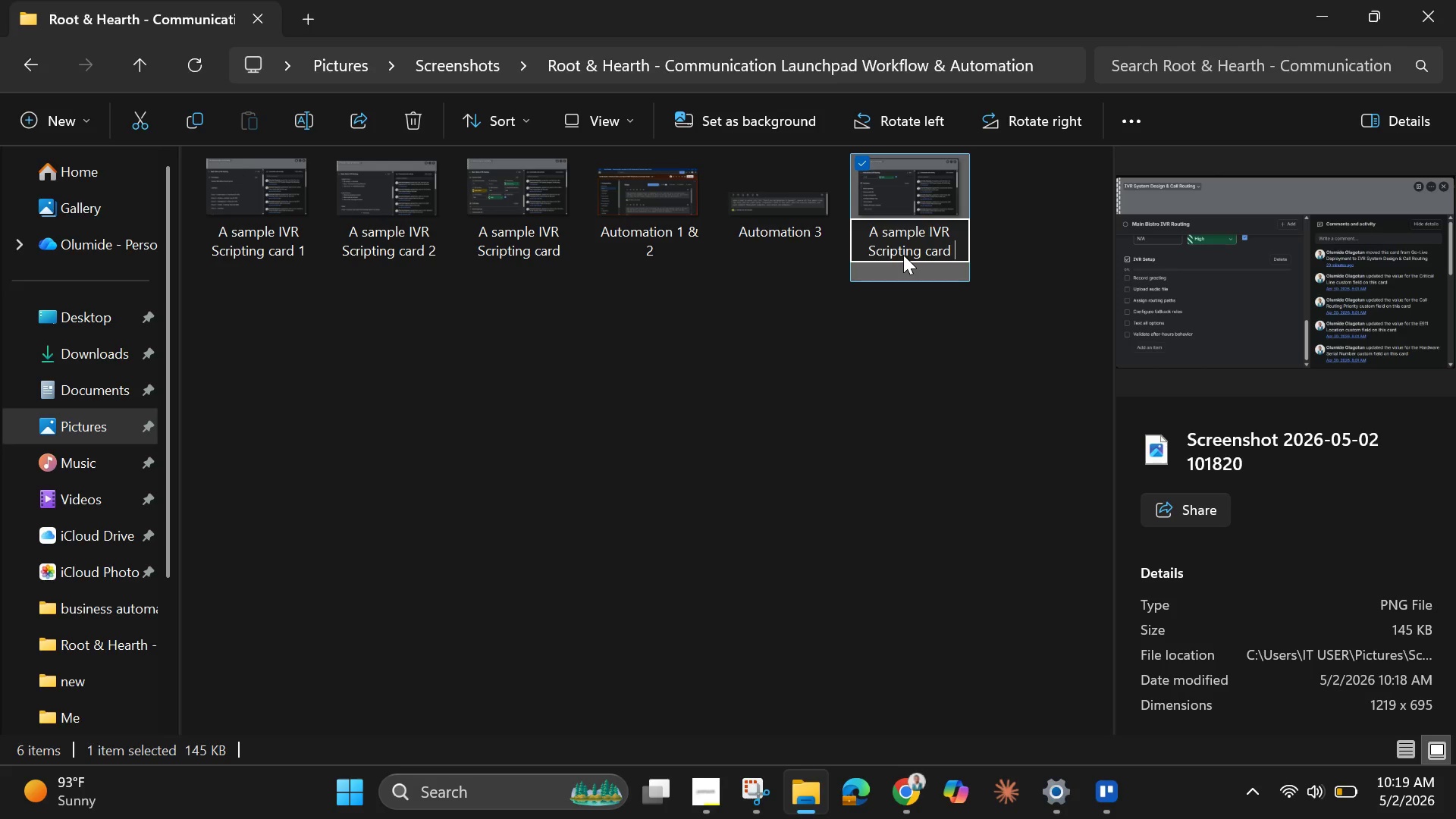 
hold_key(key=3, duration=0.31)
 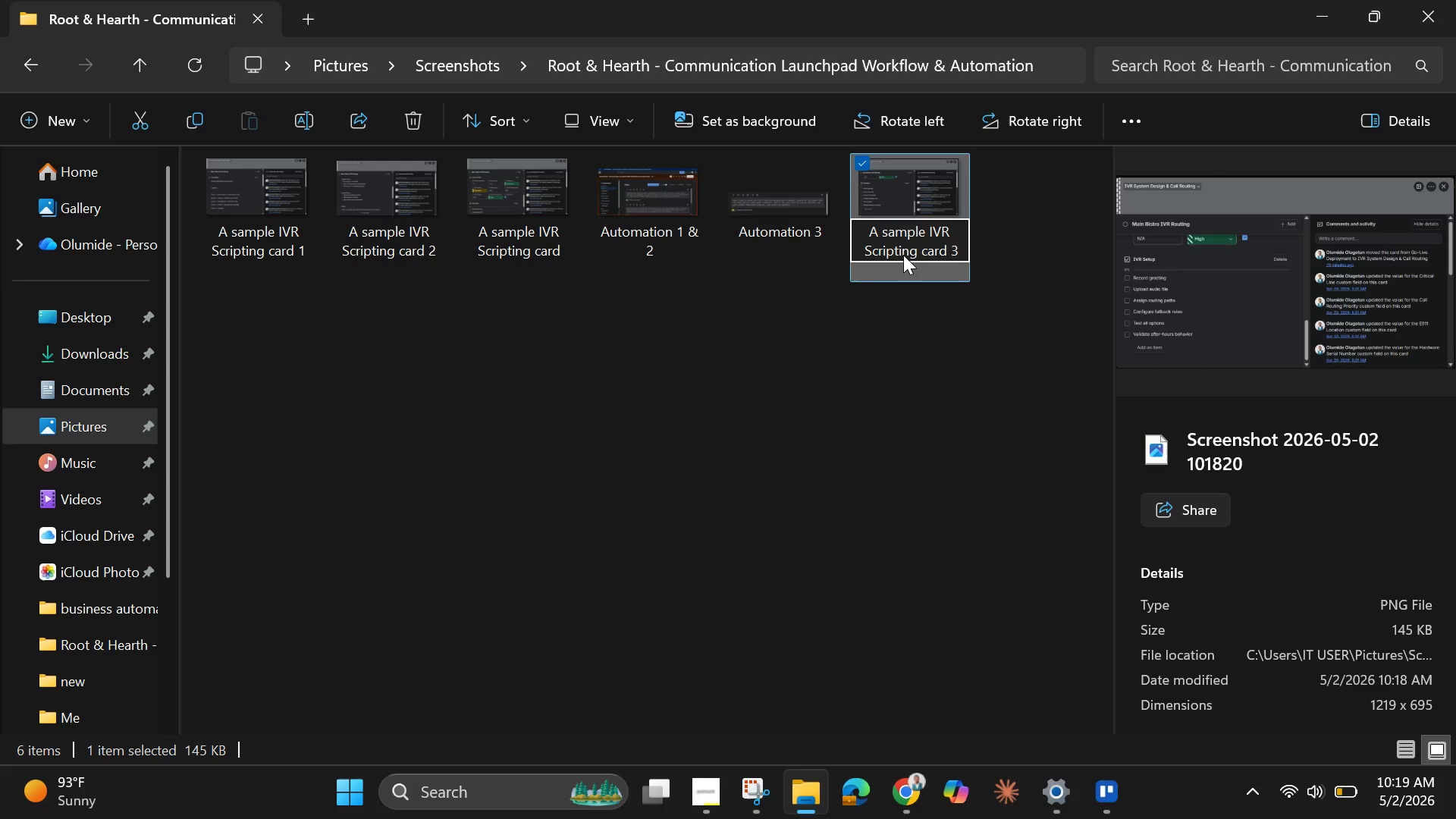 
key(Enter)
 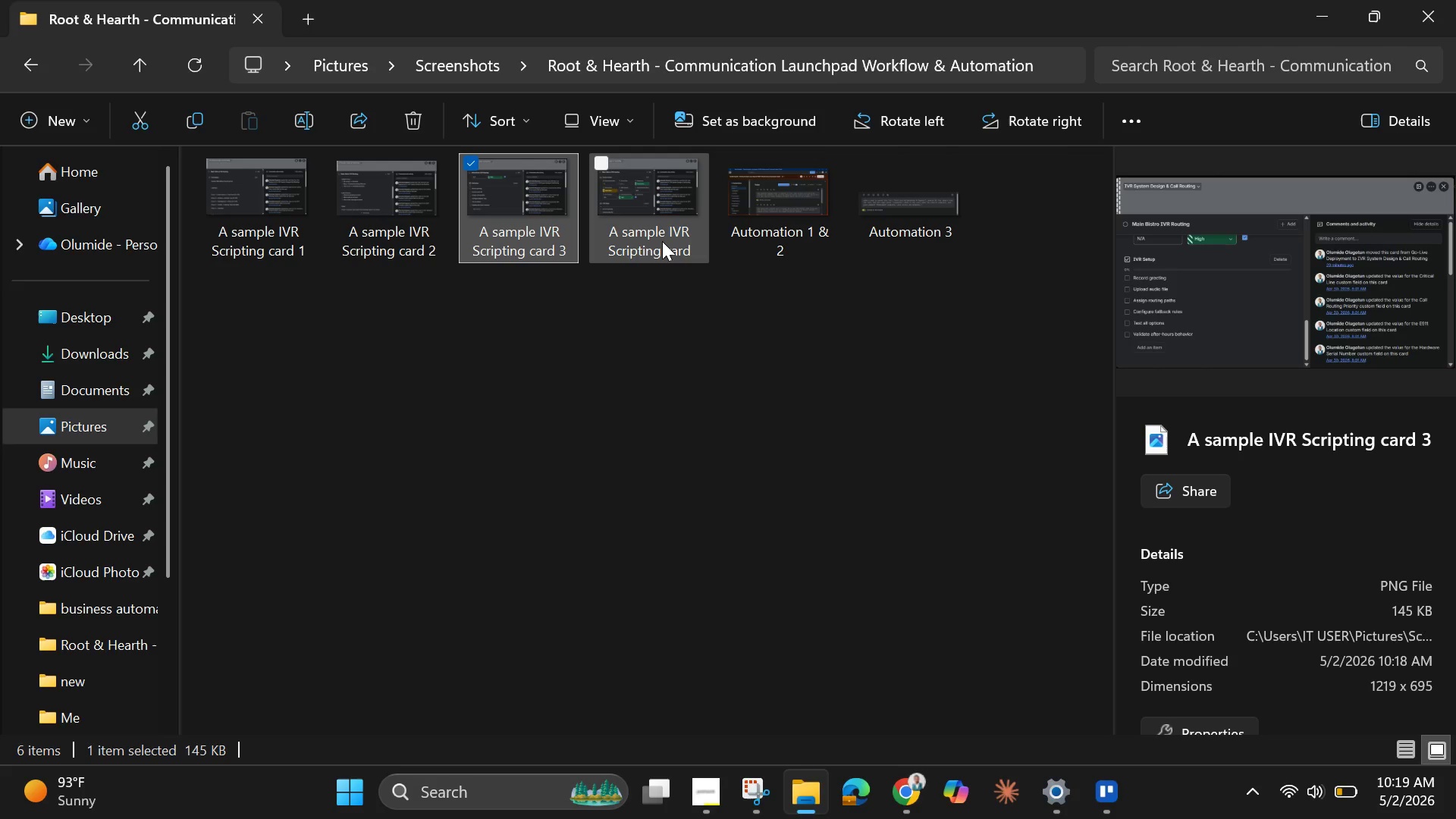 
left_click([662, 238])
 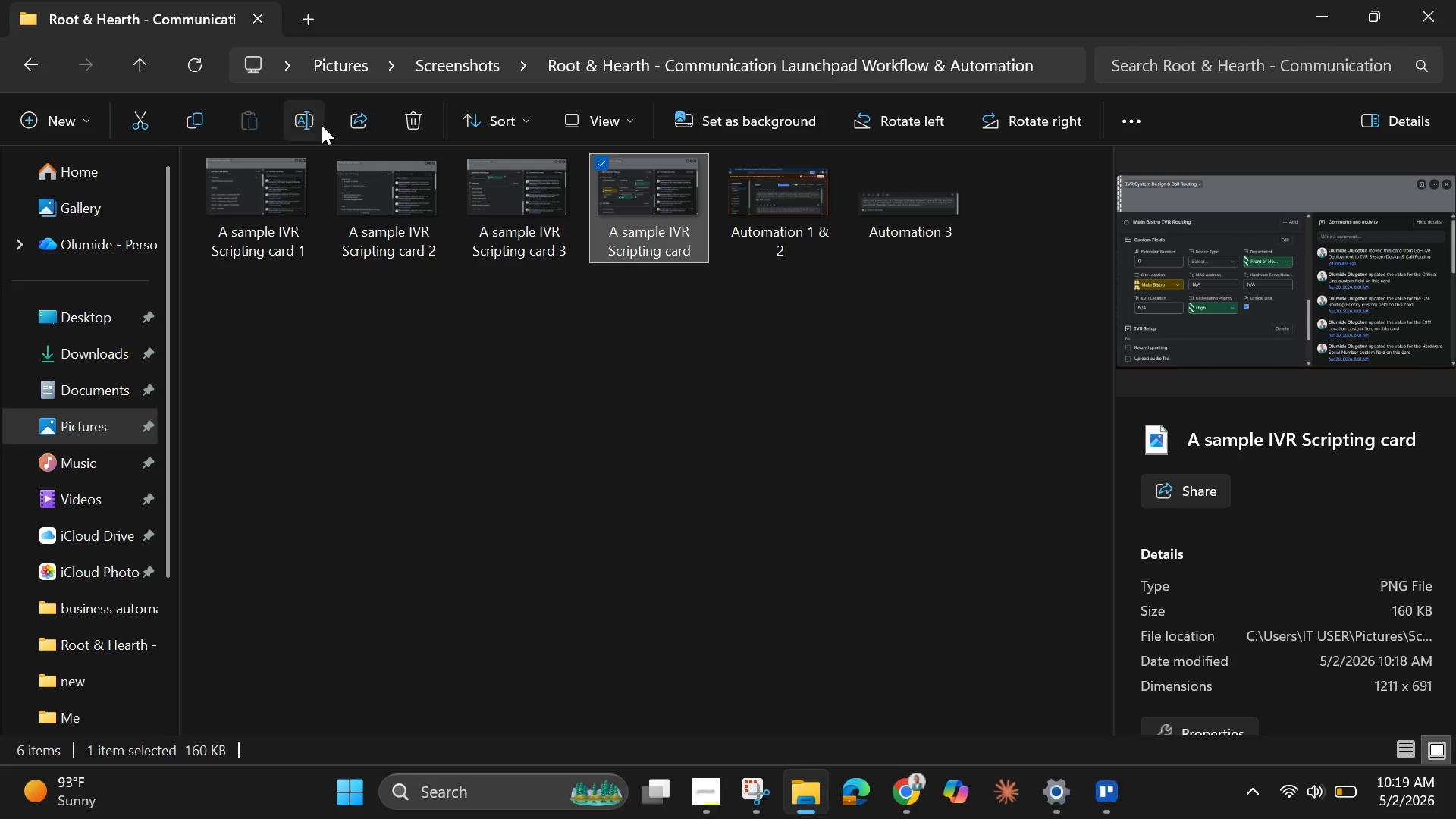 
left_click([312, 121])
 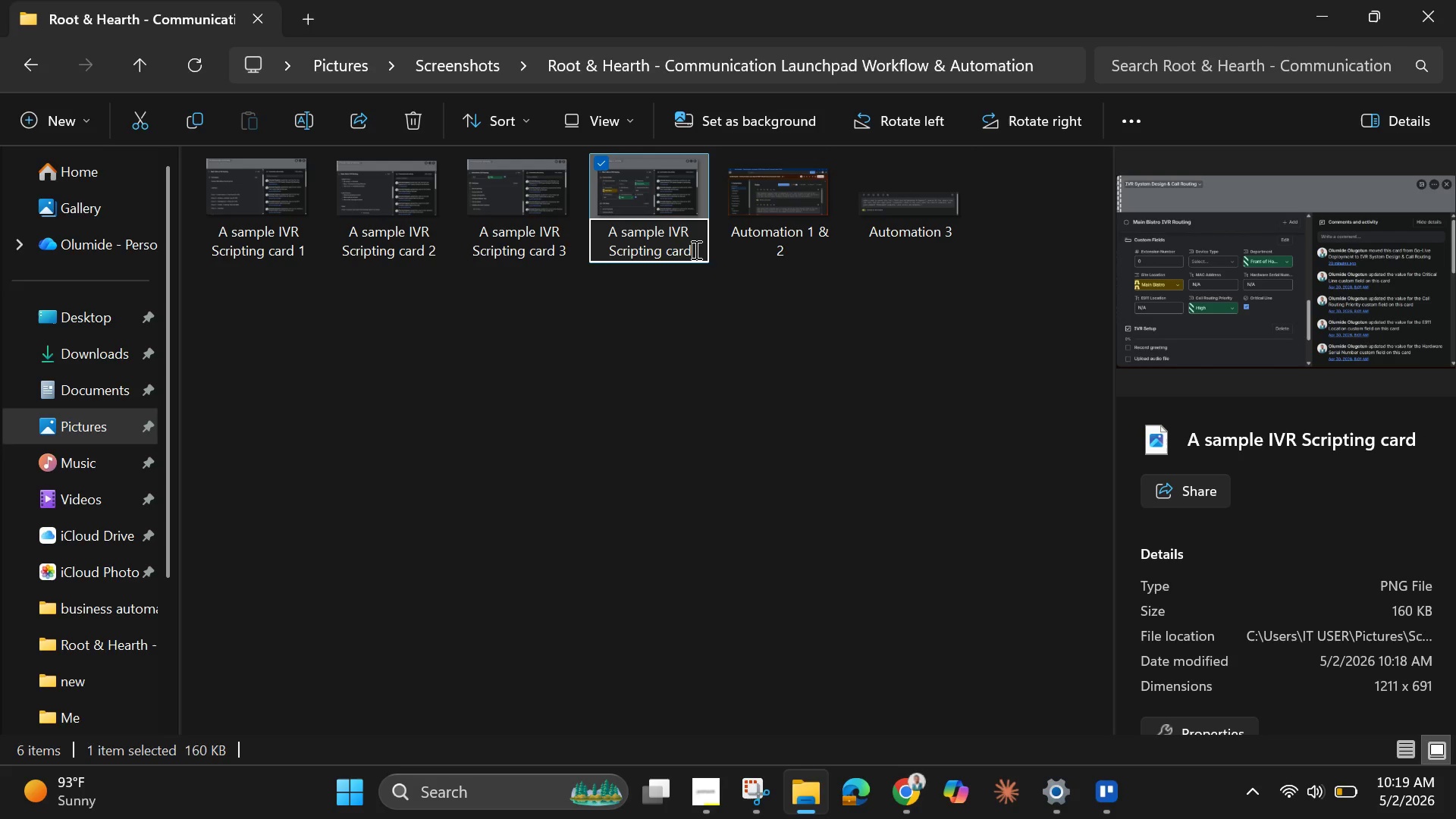 
left_click([695, 249])
 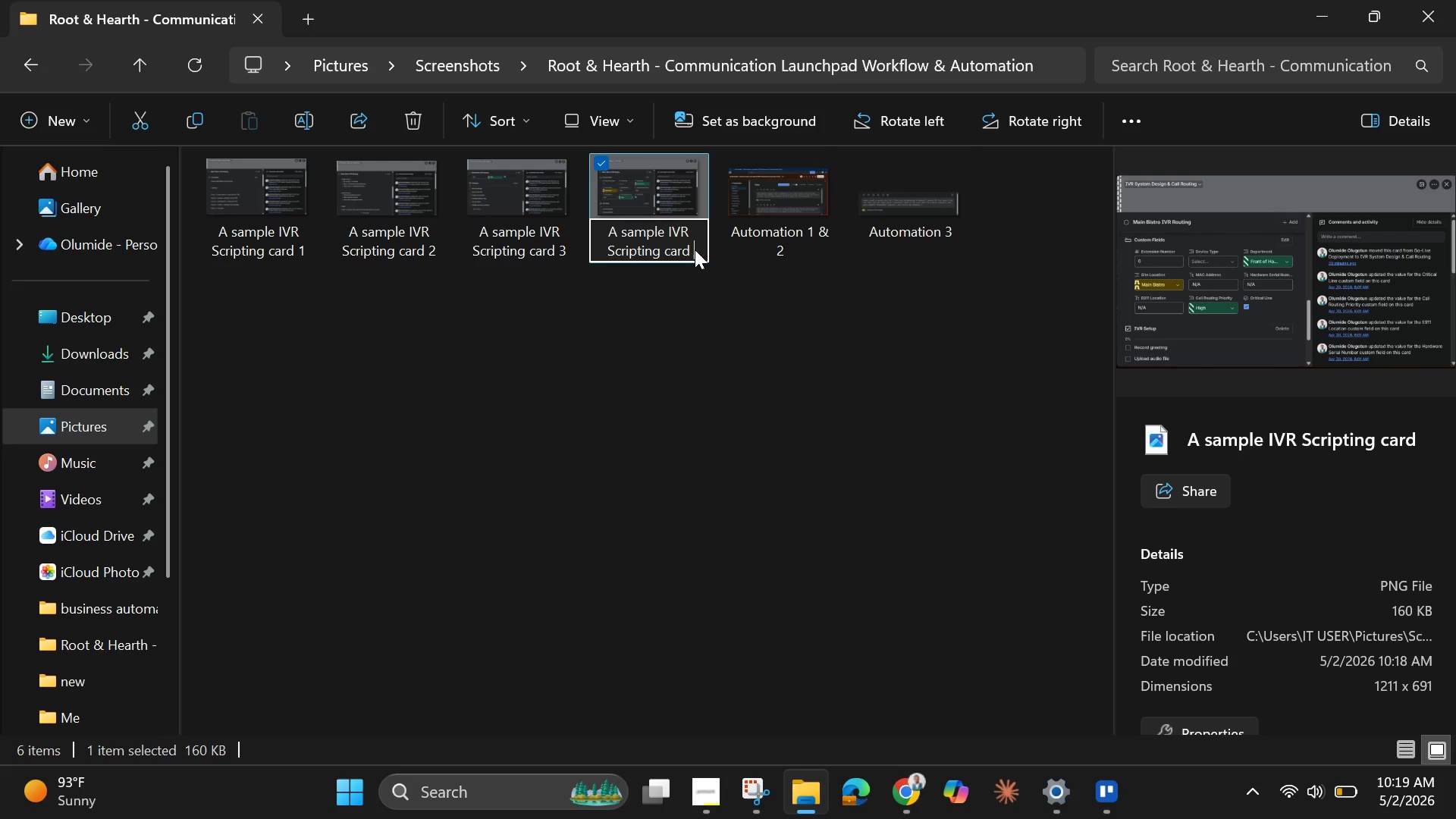 
key(Space)
 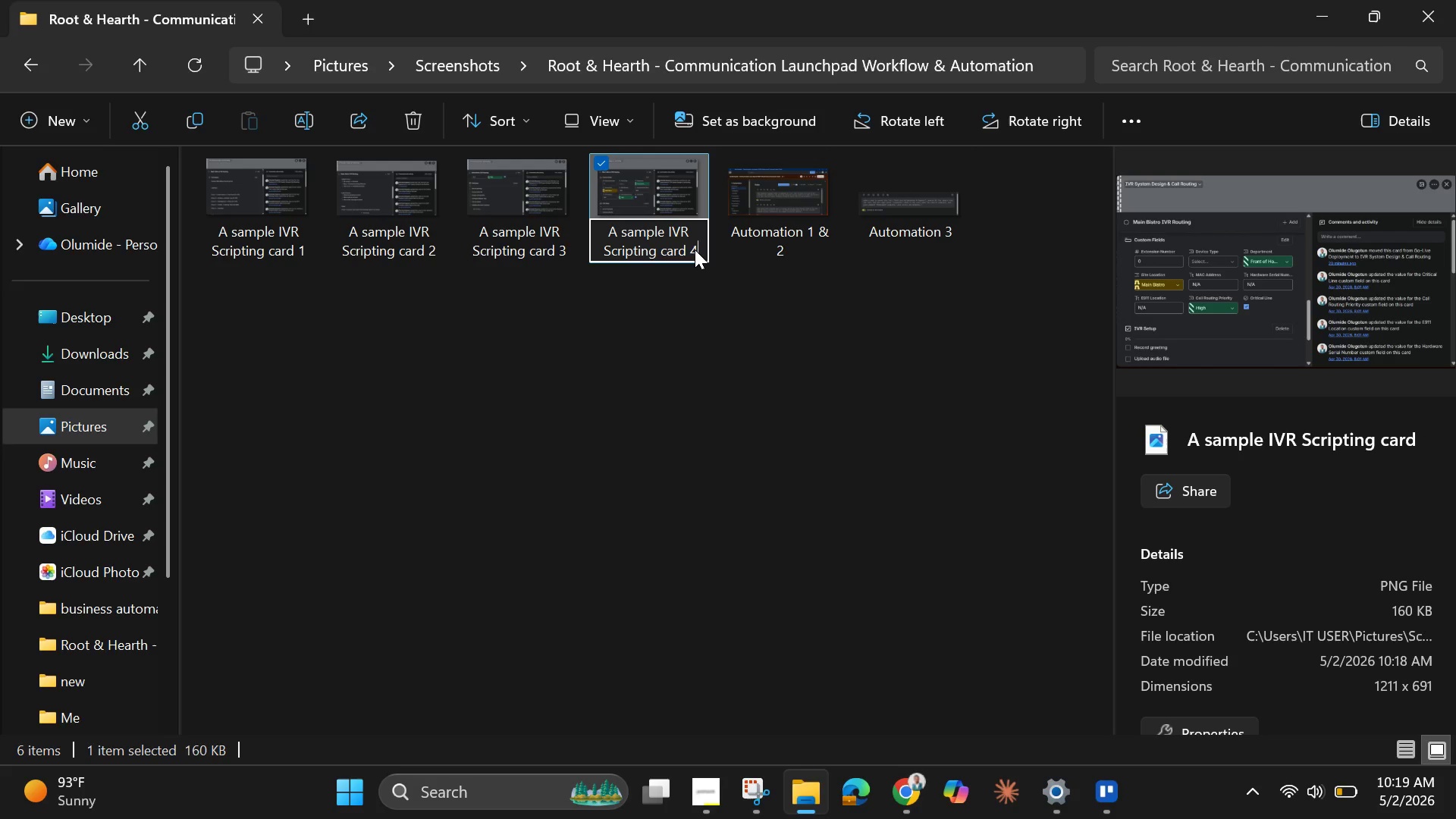 
key(4)
 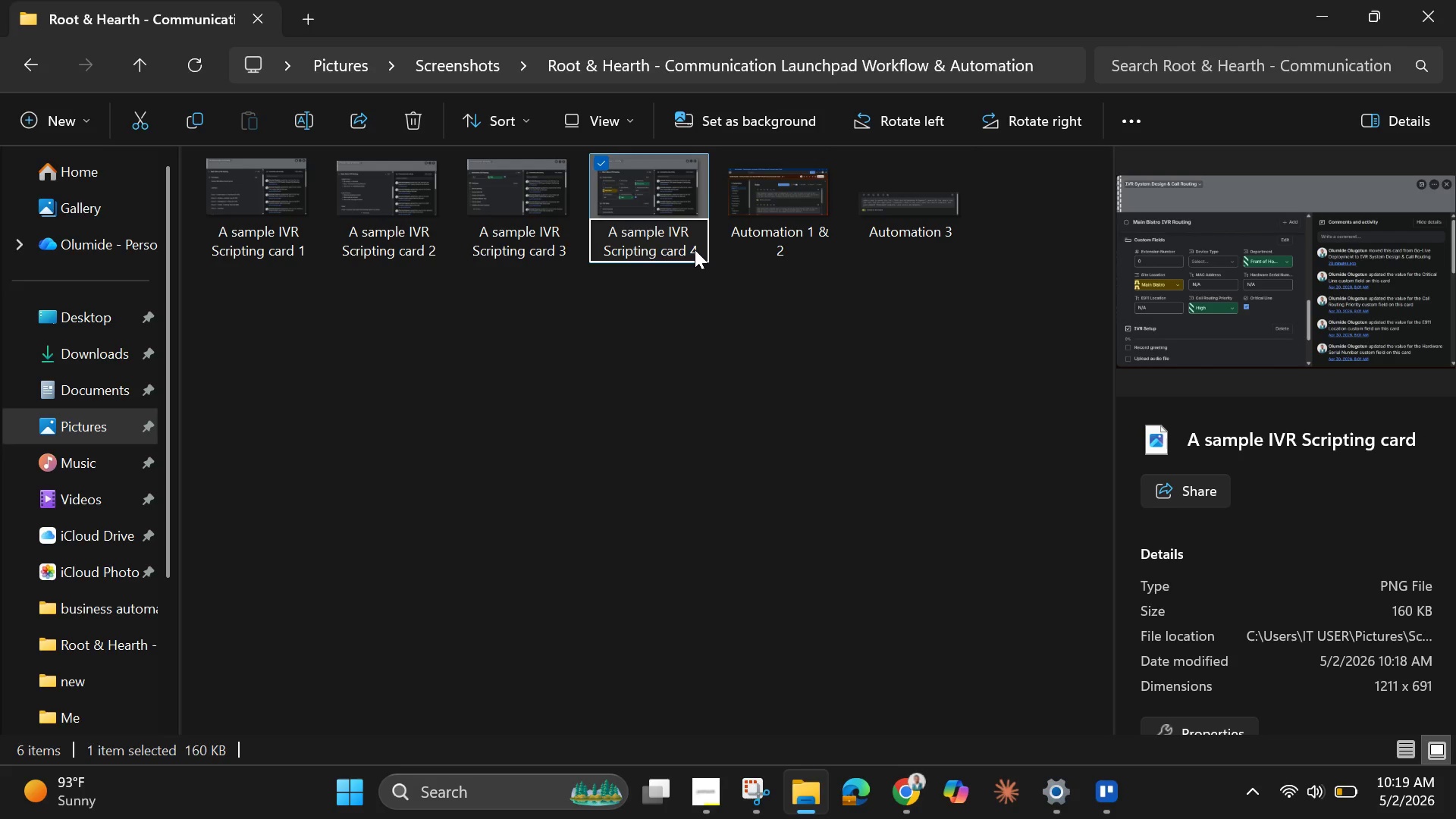 
hold_key(key=Enter, duration=0.33)
 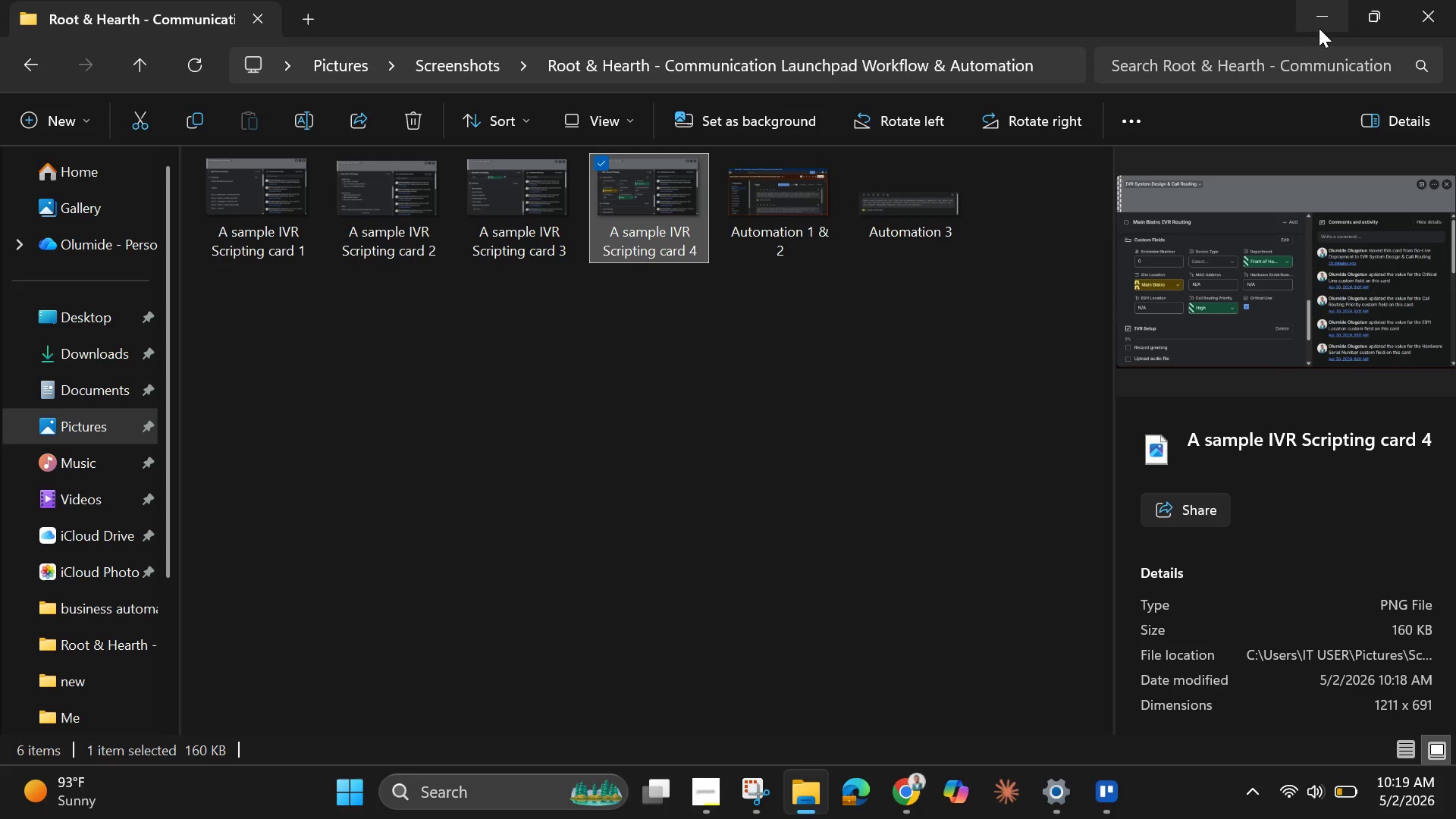 
left_click_drag(start_coordinate=[1315, 18], to_coordinate=[1313, 14])
 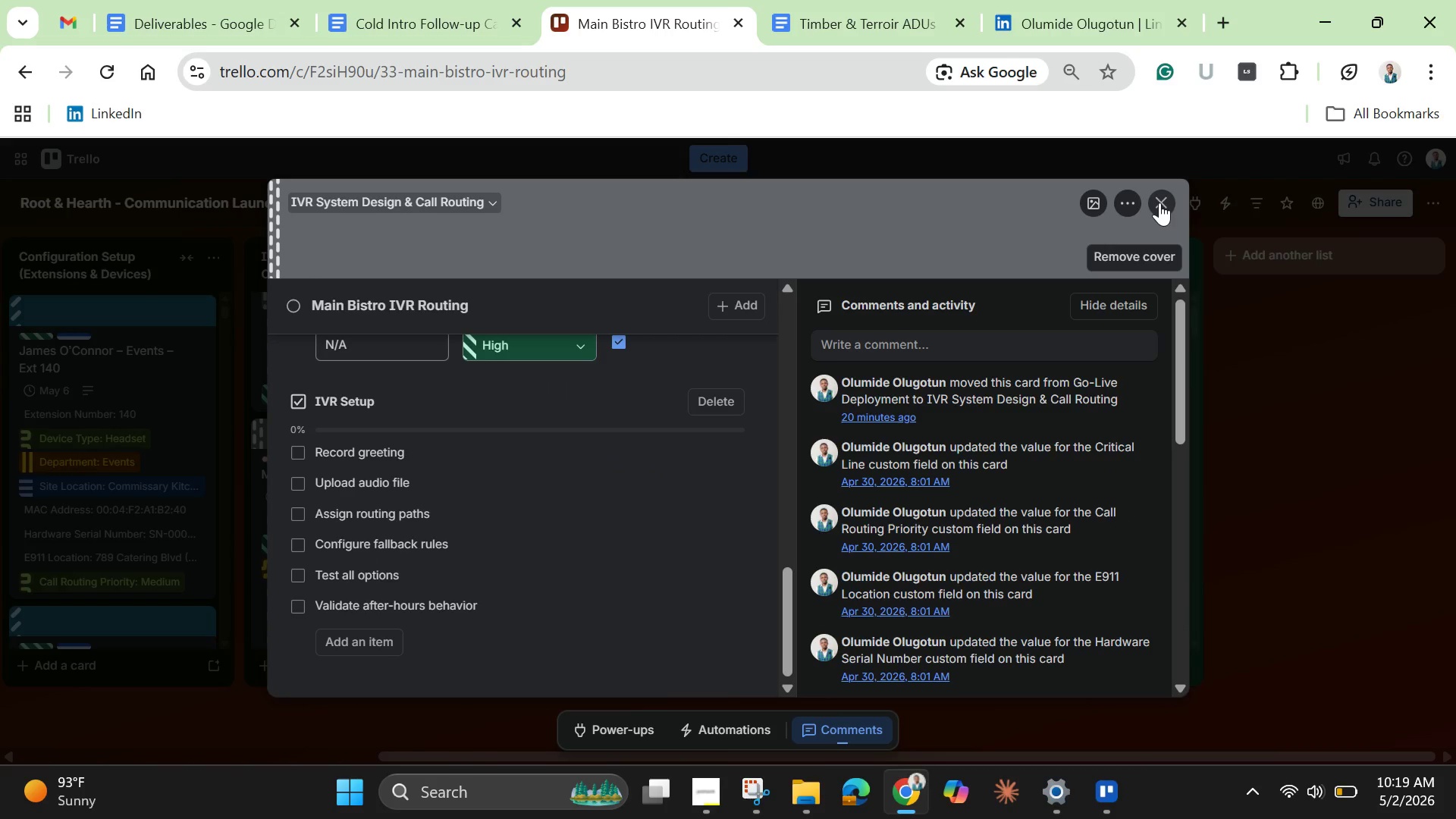 
left_click([1159, 202])
 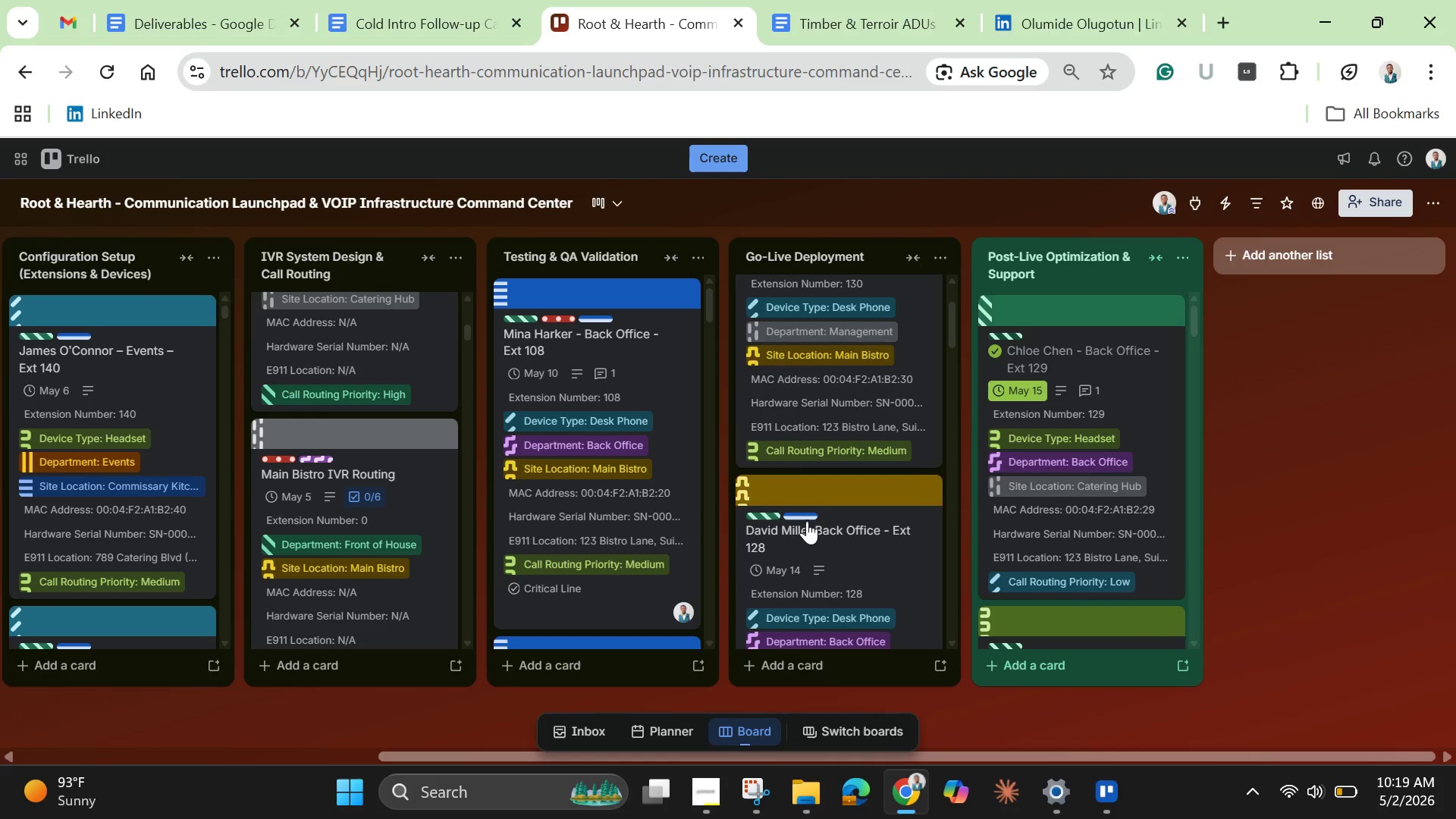 
scroll: coordinate [807, 521], scroll_direction: up, amount: 7.0
 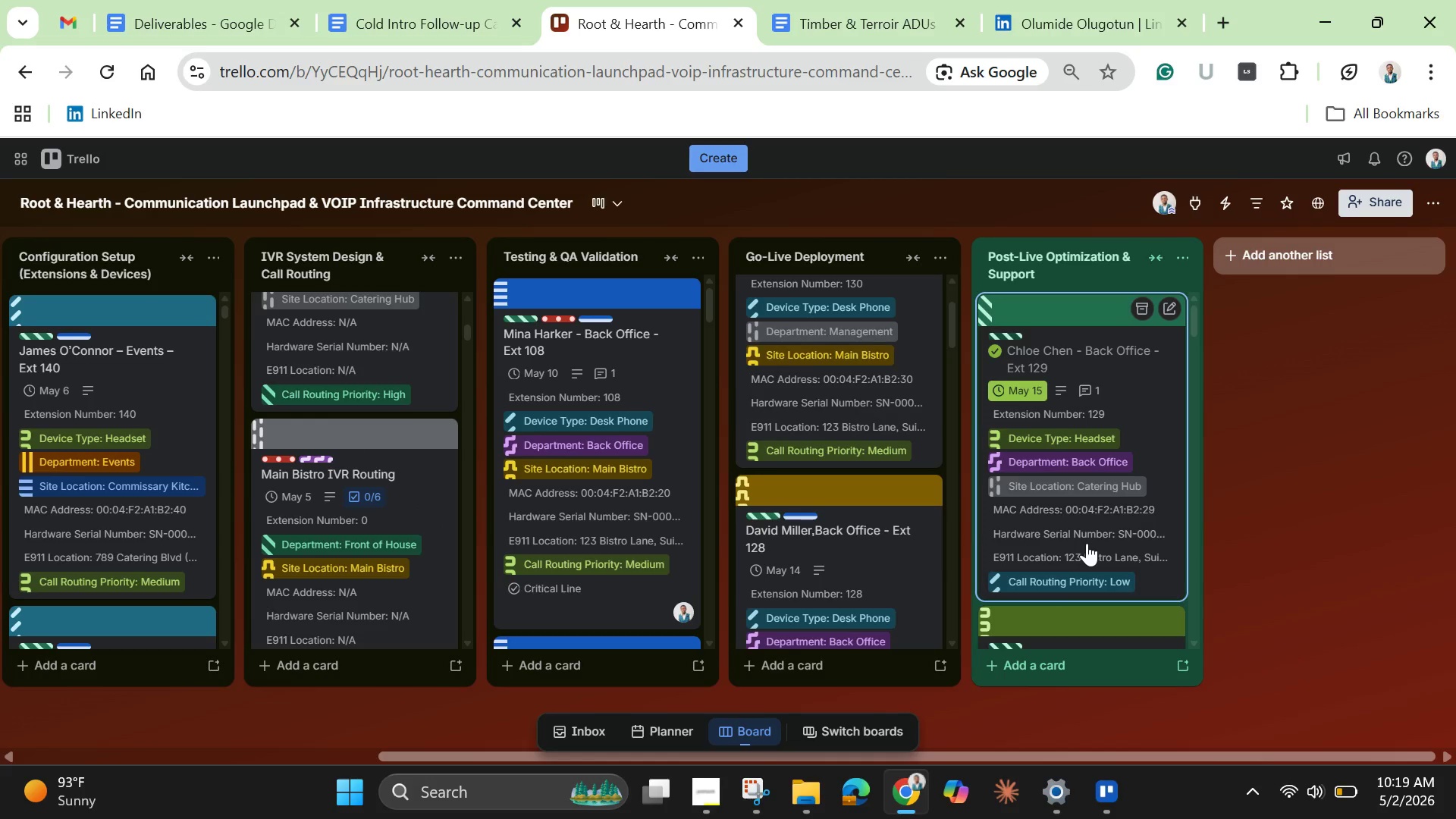 
left_click([1087, 543])
 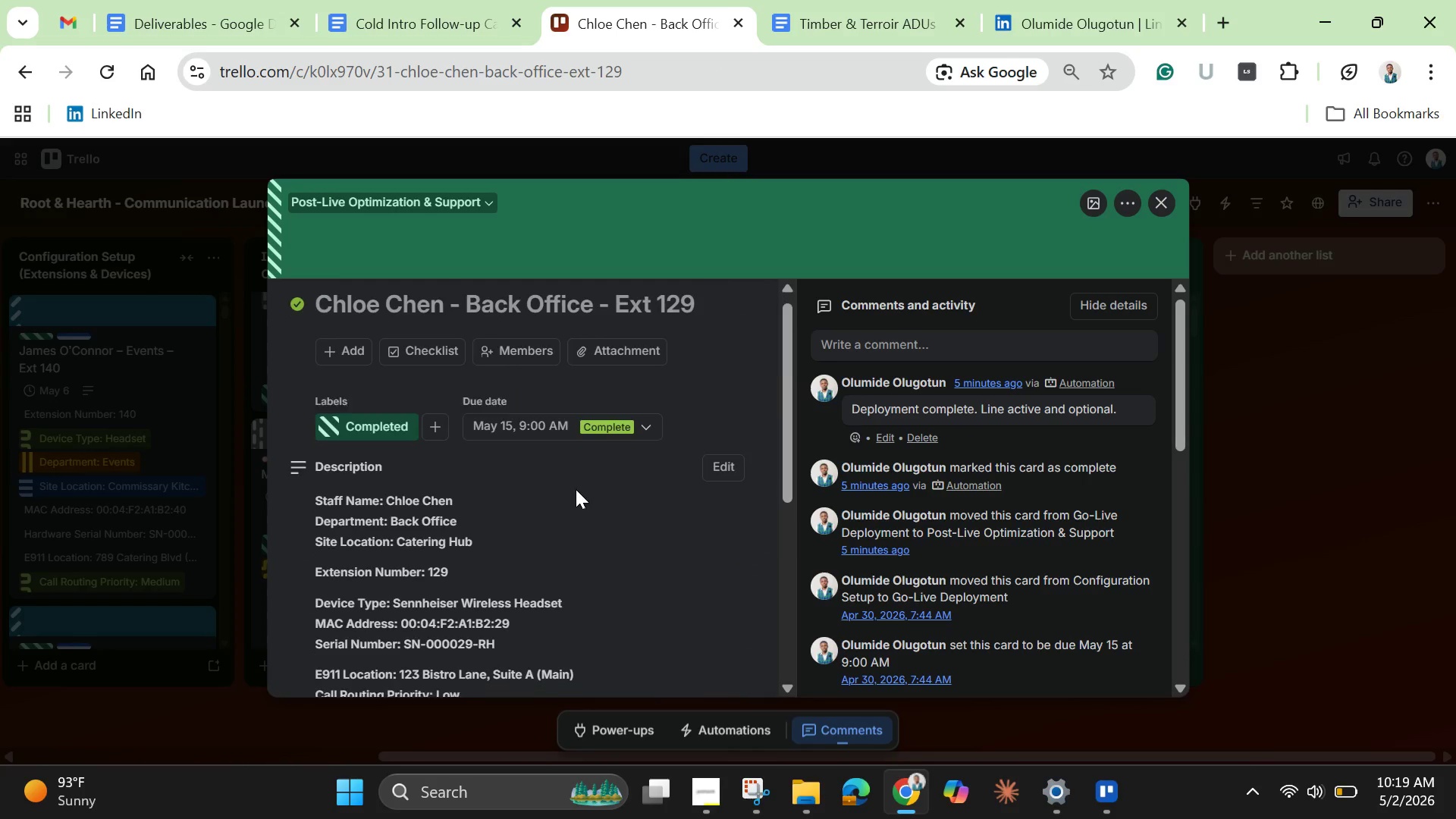 
scroll: coordinate [651, 592], scroll_direction: none, amount: 0.0
 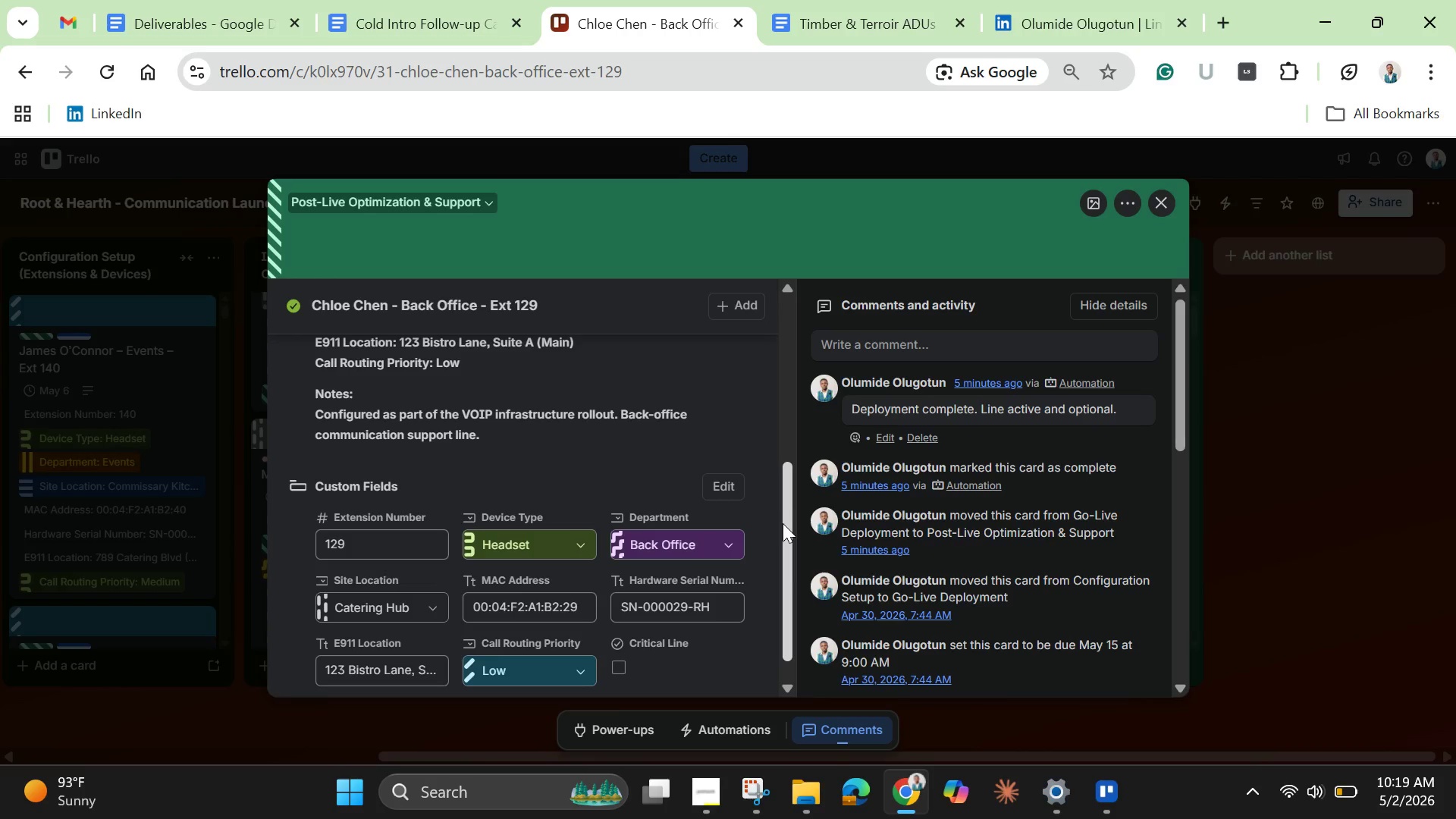 
left_click_drag(start_coordinate=[783, 523], to_coordinate=[782, 579])
 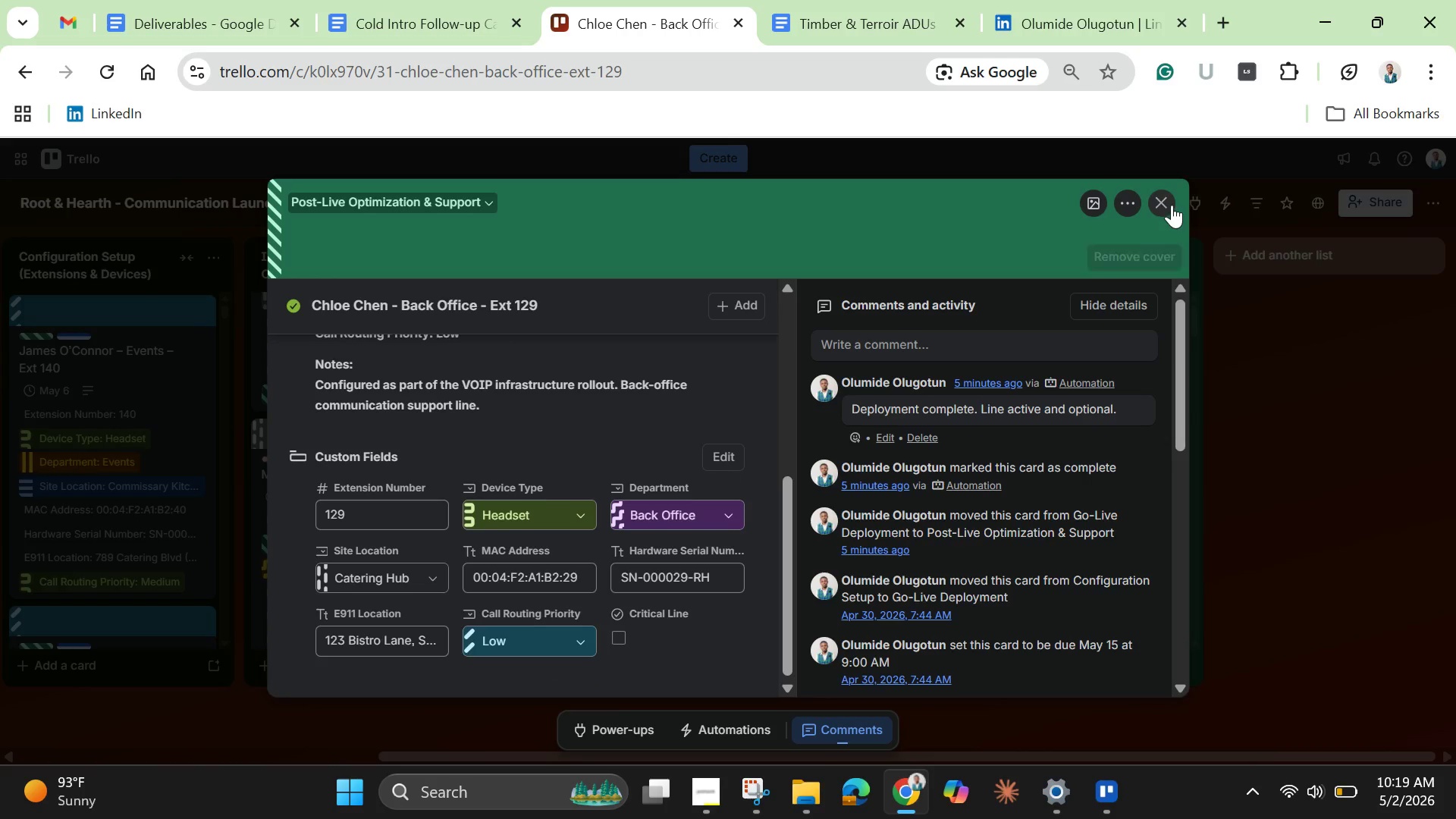 
left_click([1172, 205])
 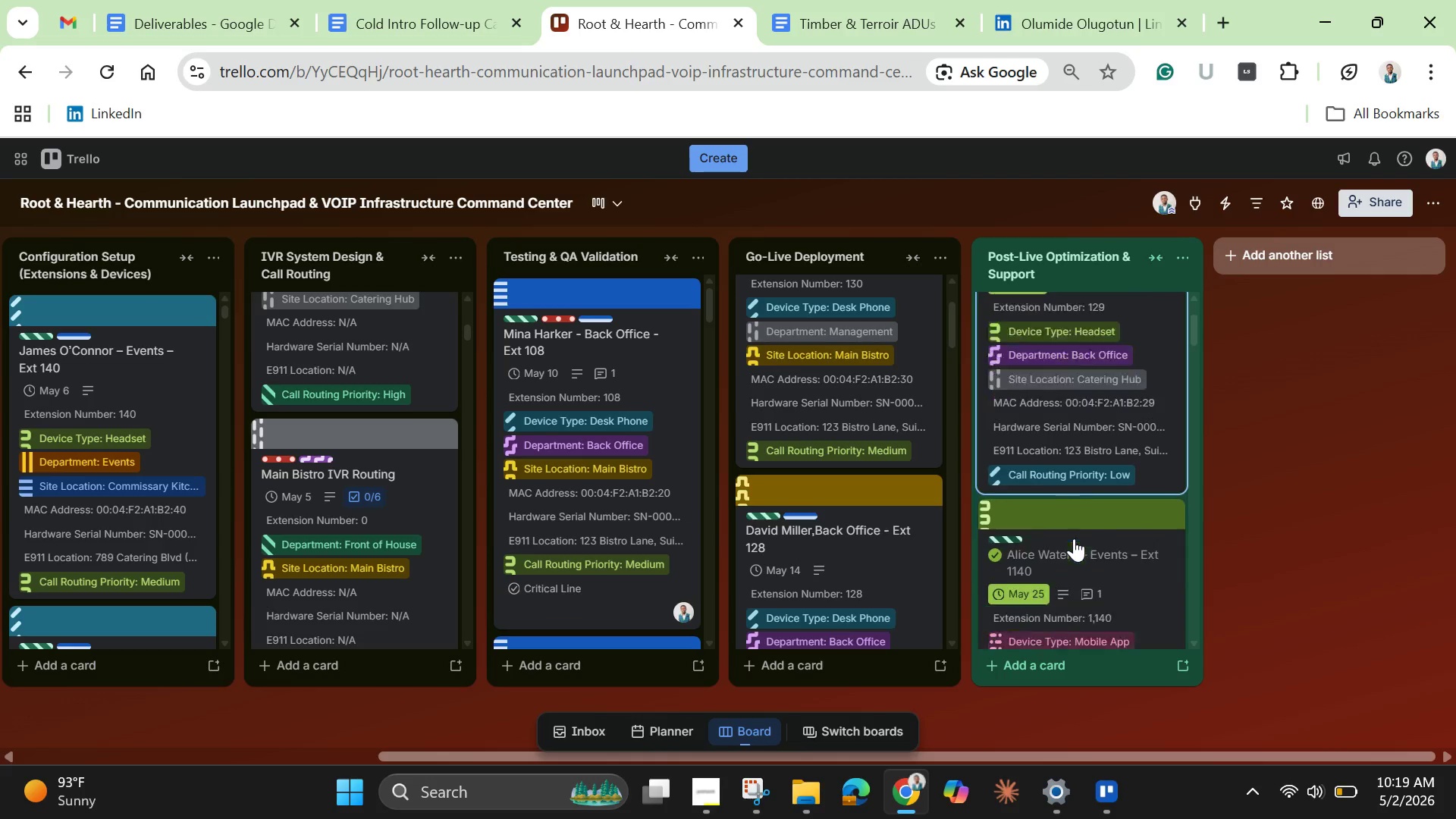 
scroll: coordinate [1124, 589], scroll_direction: down, amount: 6.0
 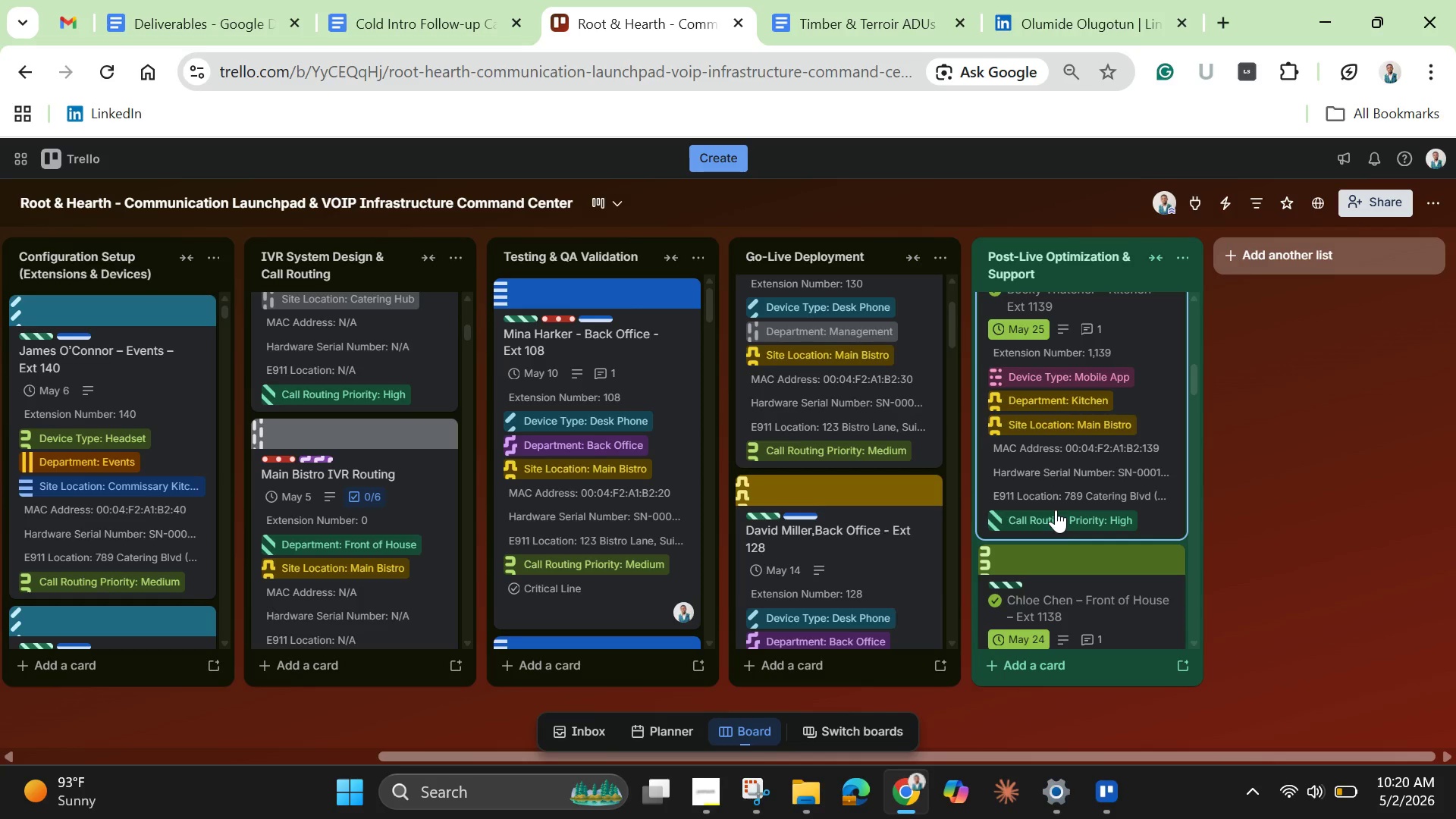 
wait(39.72)
 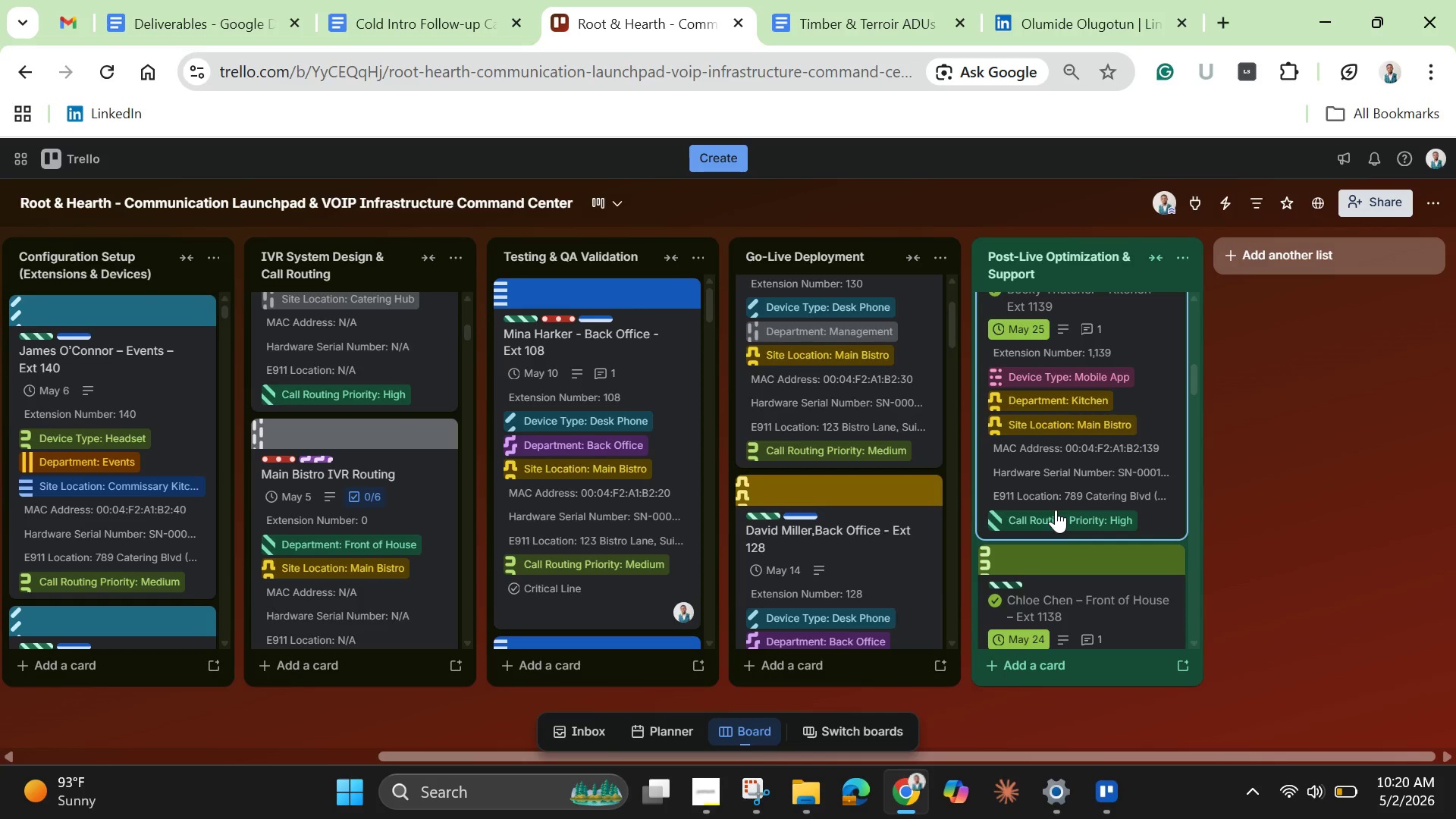 
mouse_move([1122, 364])
 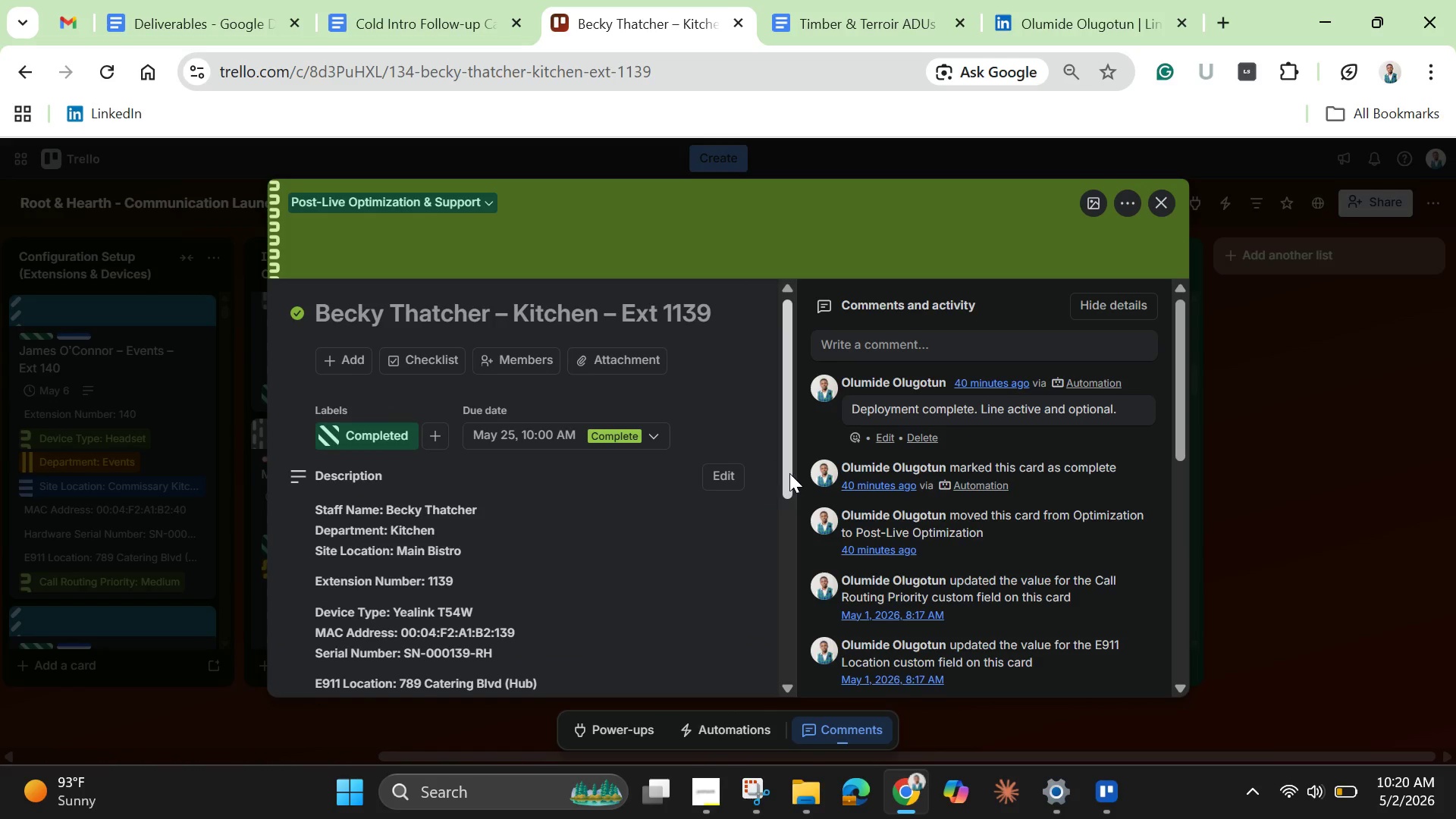 
left_click_drag(start_coordinate=[789, 473], to_coordinate=[791, 594])
 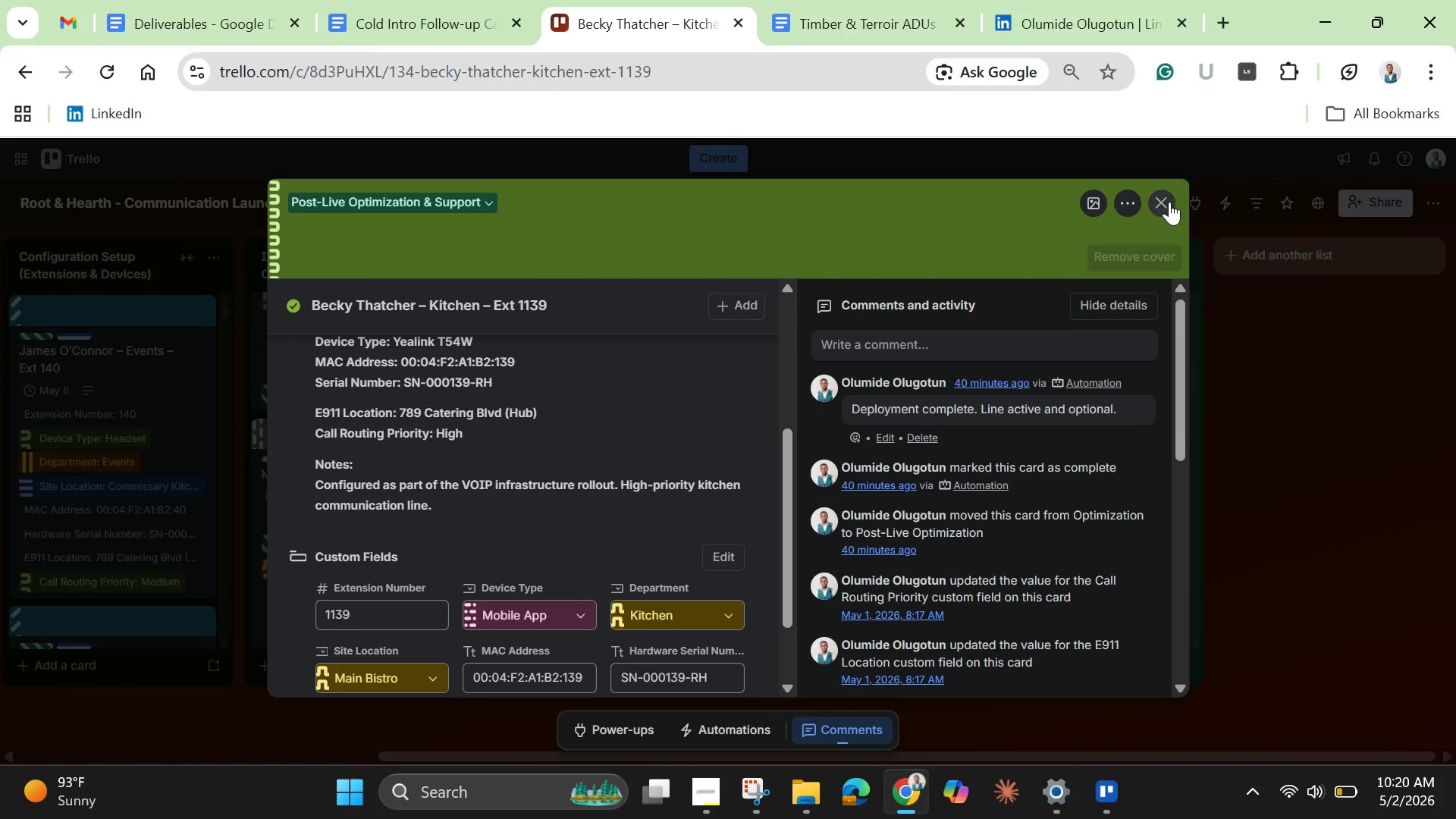 
left_click([1169, 202])
 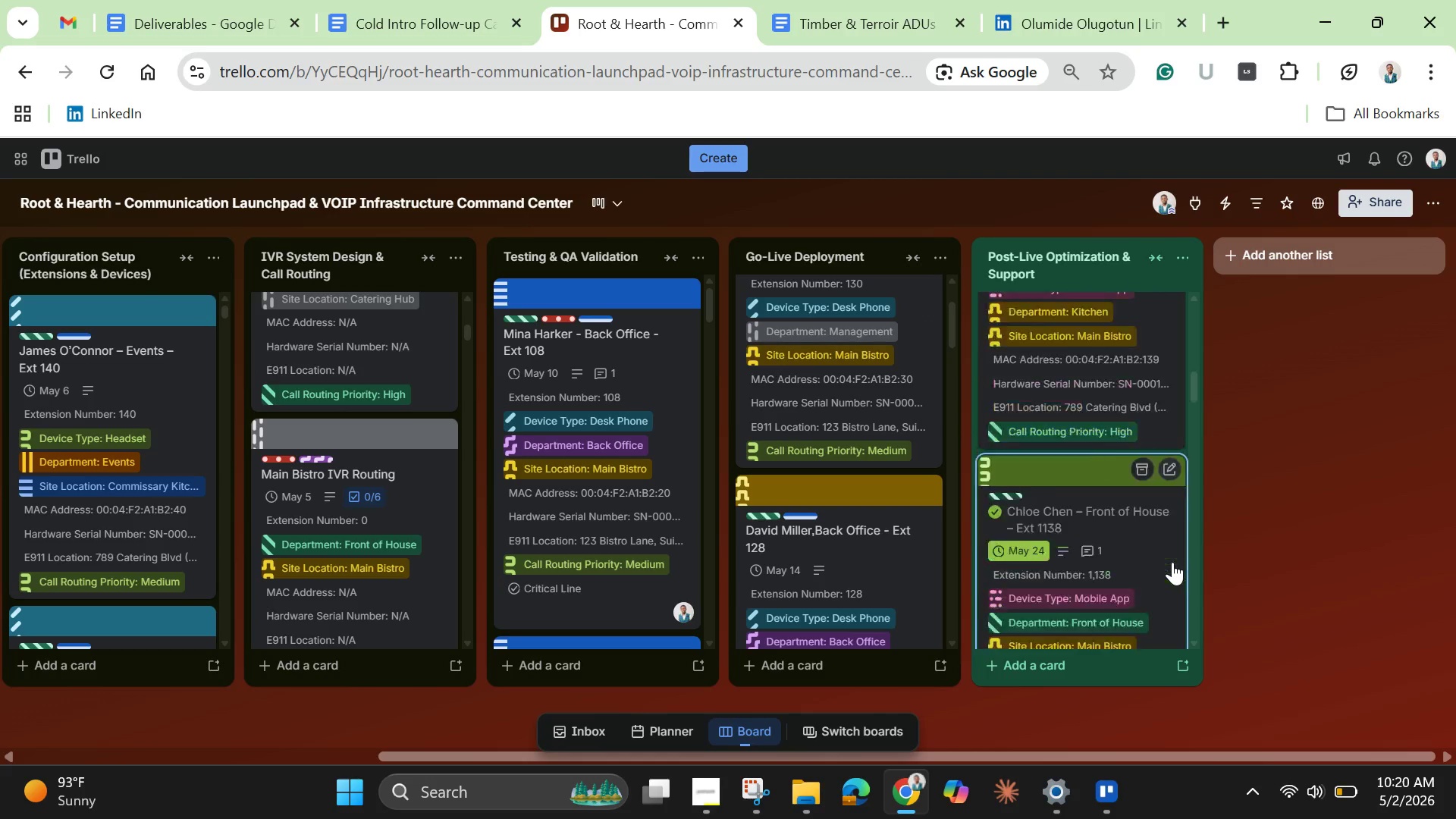 
scroll: coordinate [1172, 562], scroll_direction: down, amount: 3.0
 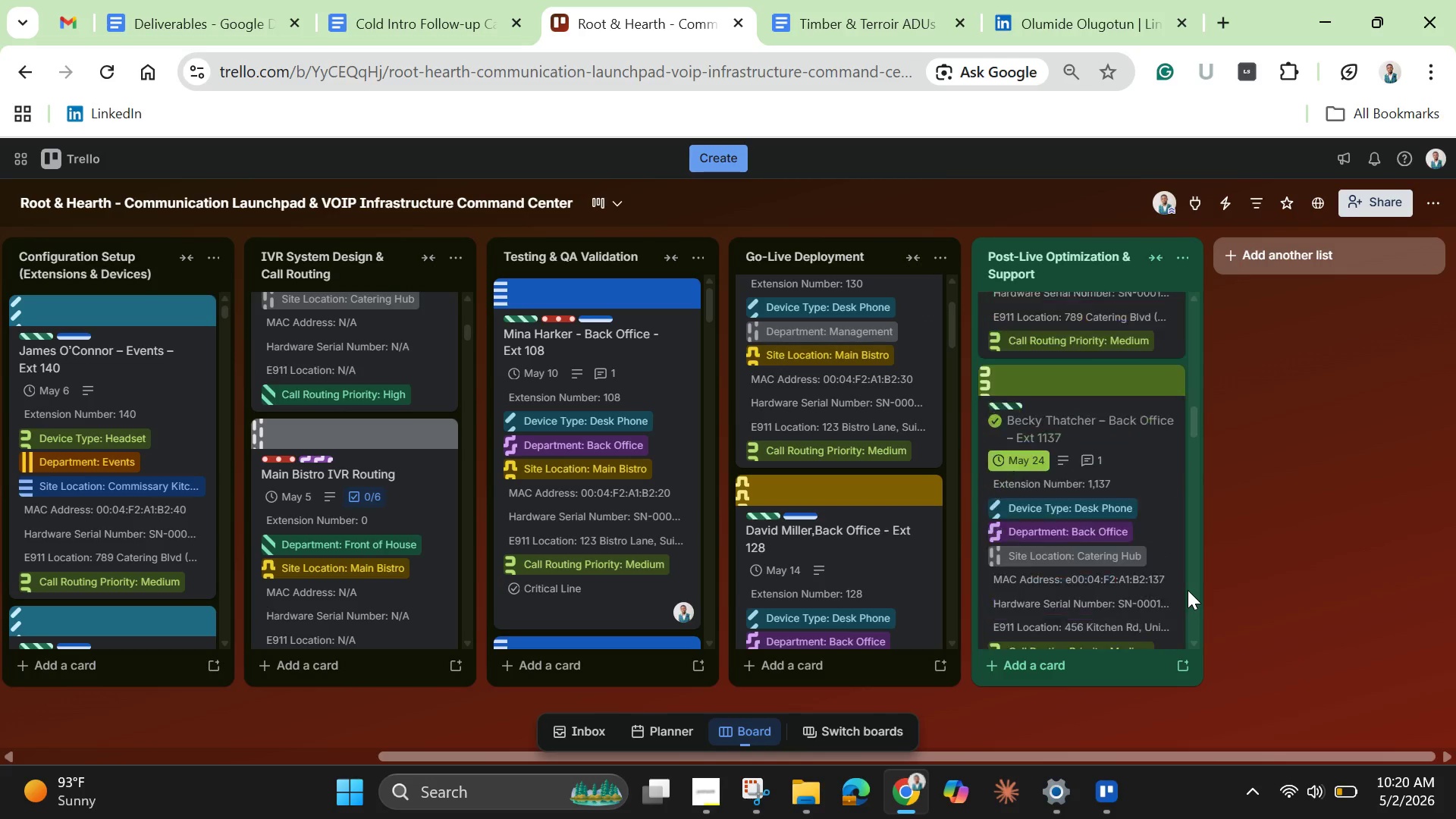 
scroll: coordinate [1170, 486], scroll_direction: none, amount: 0.0
 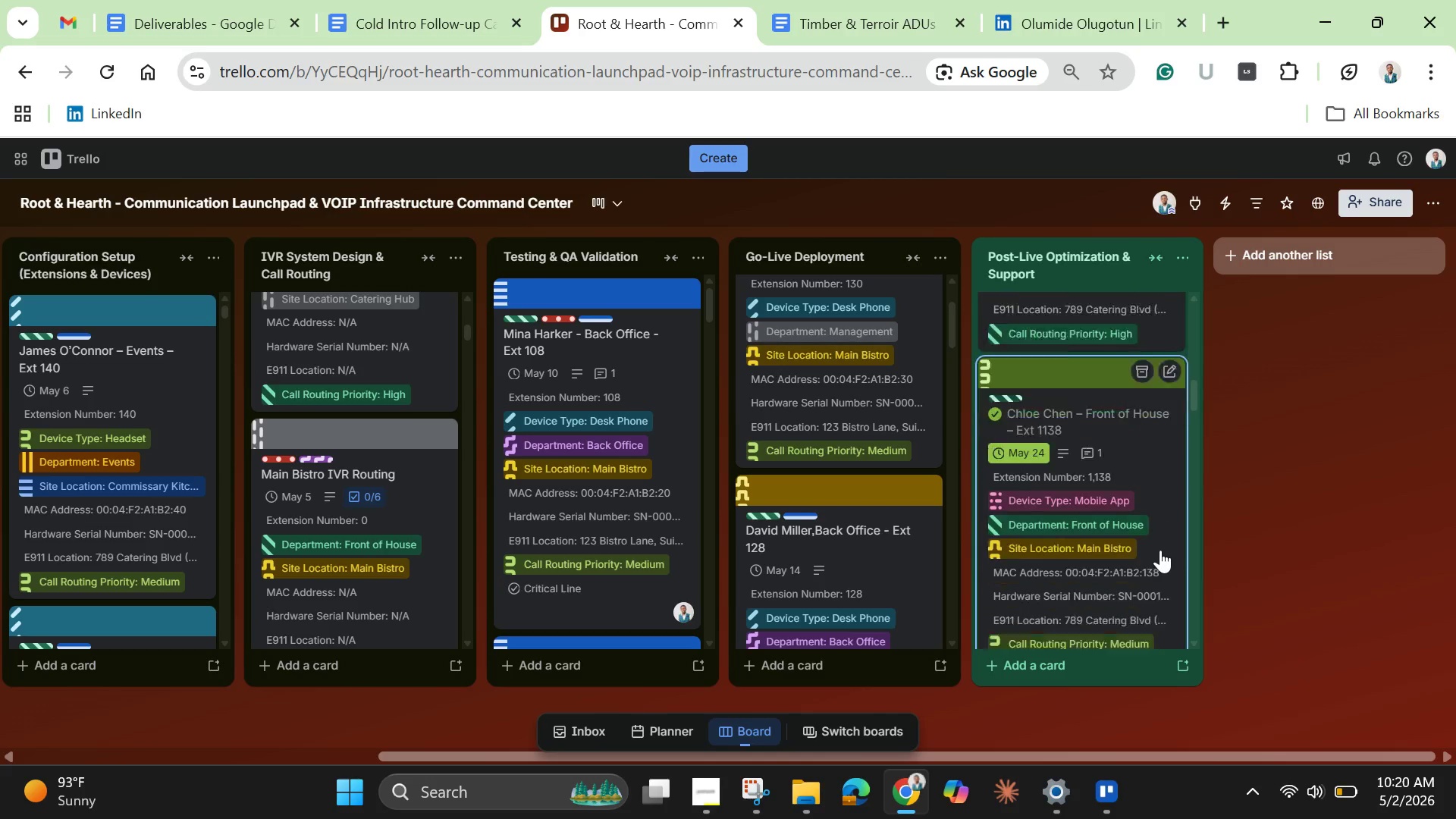 
scroll: coordinate [1160, 550], scroll_direction: down, amount: 1.0
 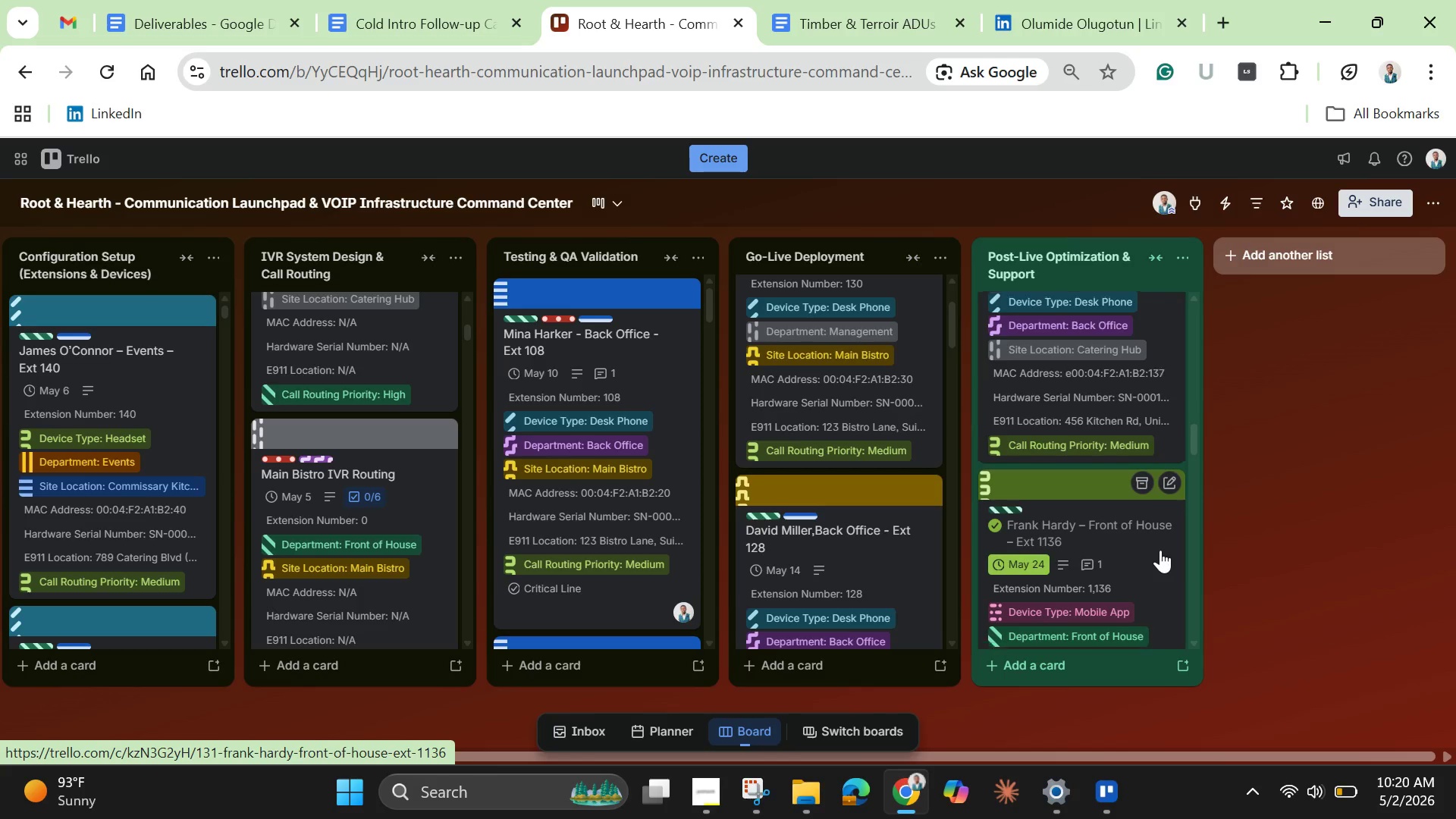 
scroll: coordinate [1160, 550], scroll_direction: up, amount: 3.0
 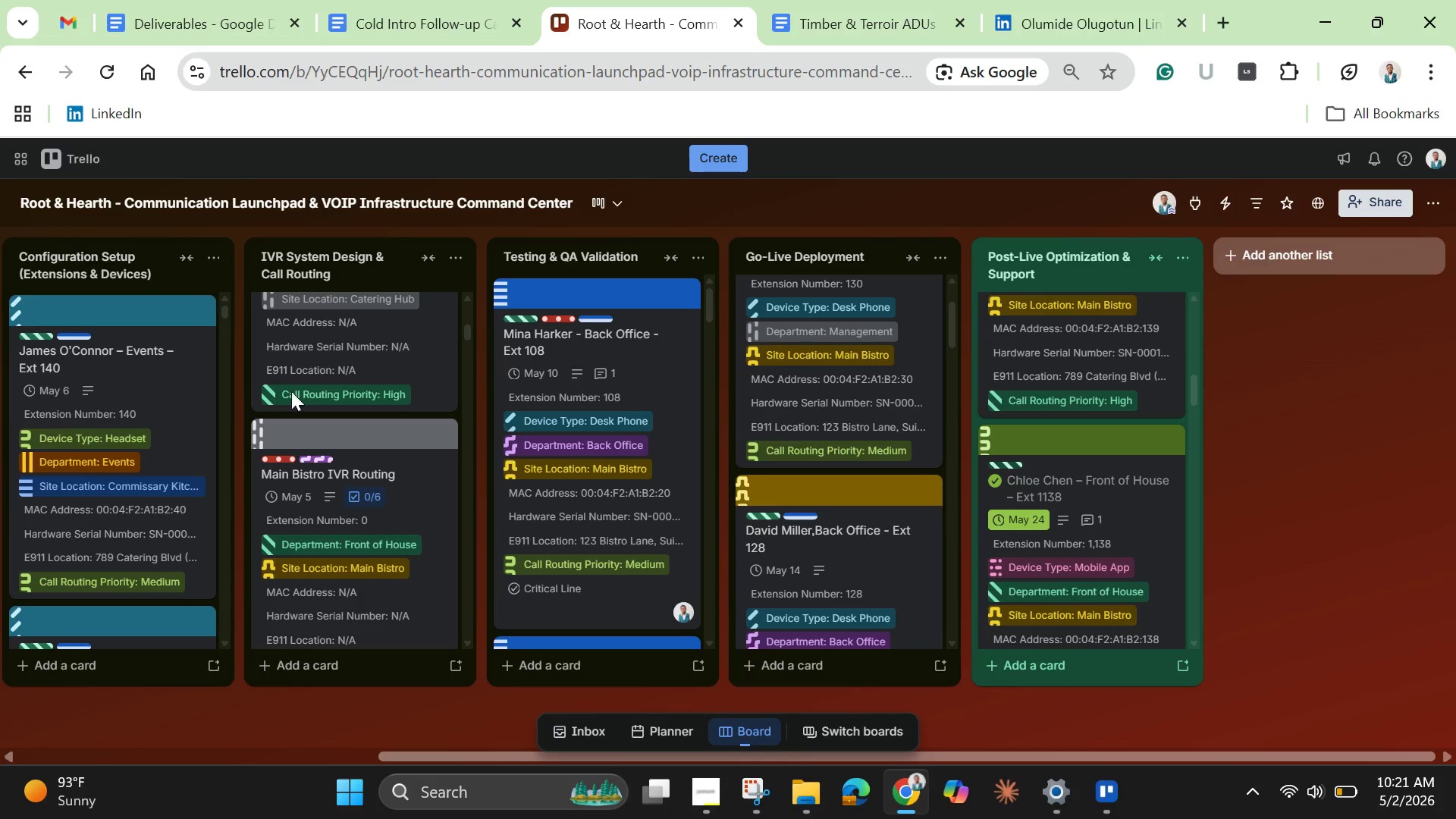 
scroll: coordinate [174, 406], scroll_direction: down, amount: 6.0
 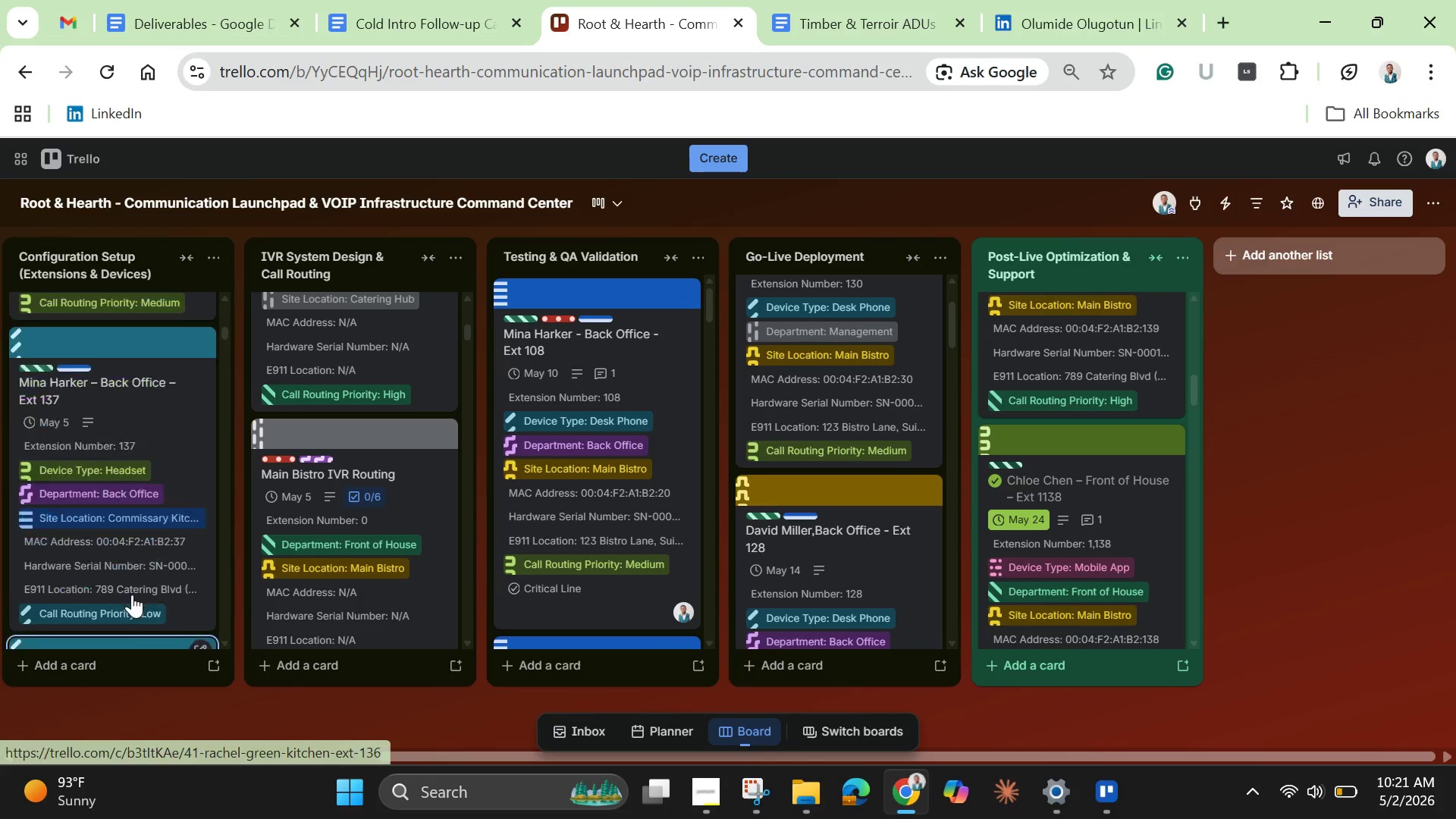 
scroll: coordinate [132, 595], scroll_direction: up, amount: 2.0
 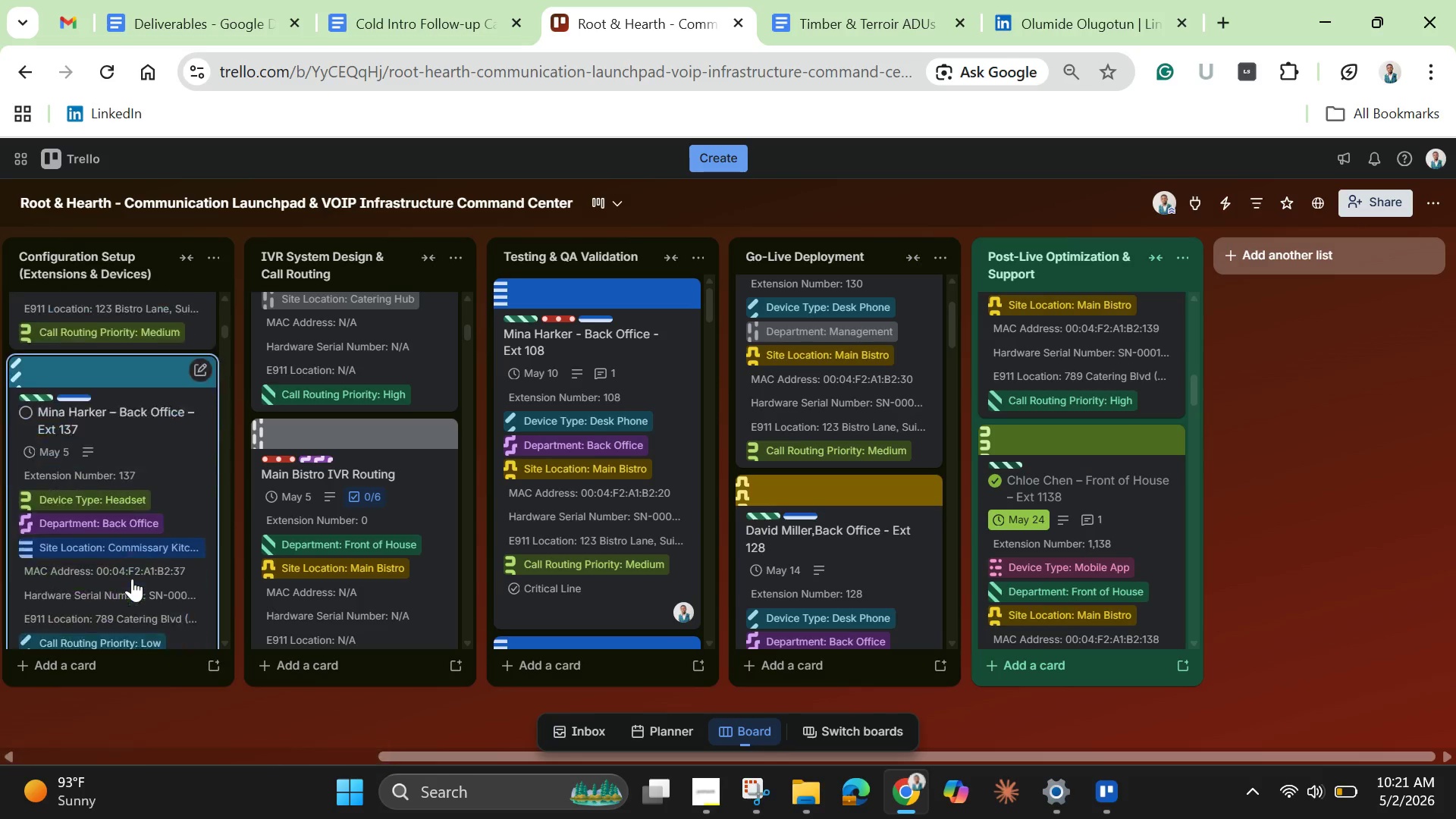 
scroll: coordinate [132, 579], scroll_direction: down, amount: 1.0
 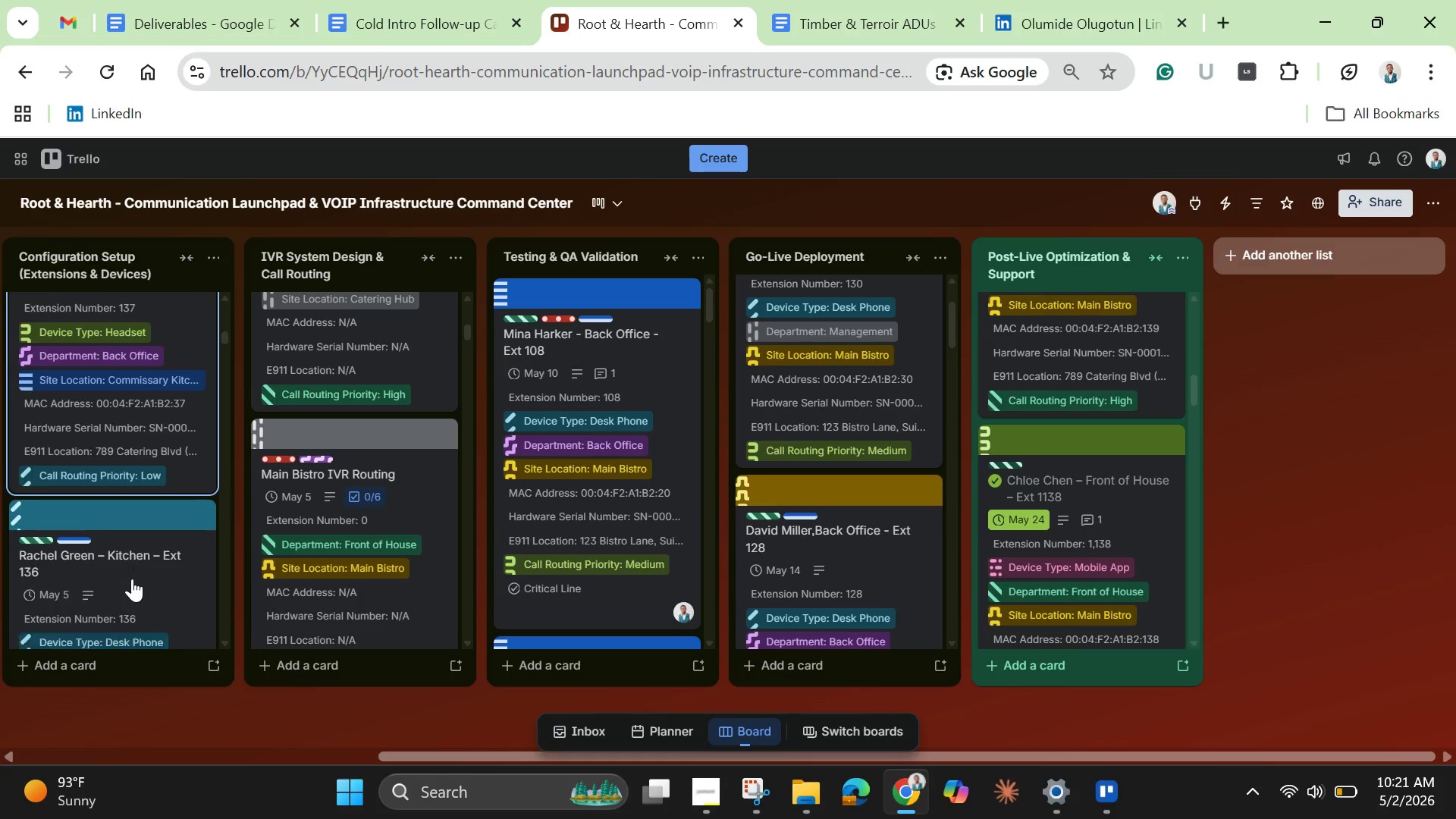 
scroll: coordinate [132, 579], scroll_direction: up, amount: 2.0
 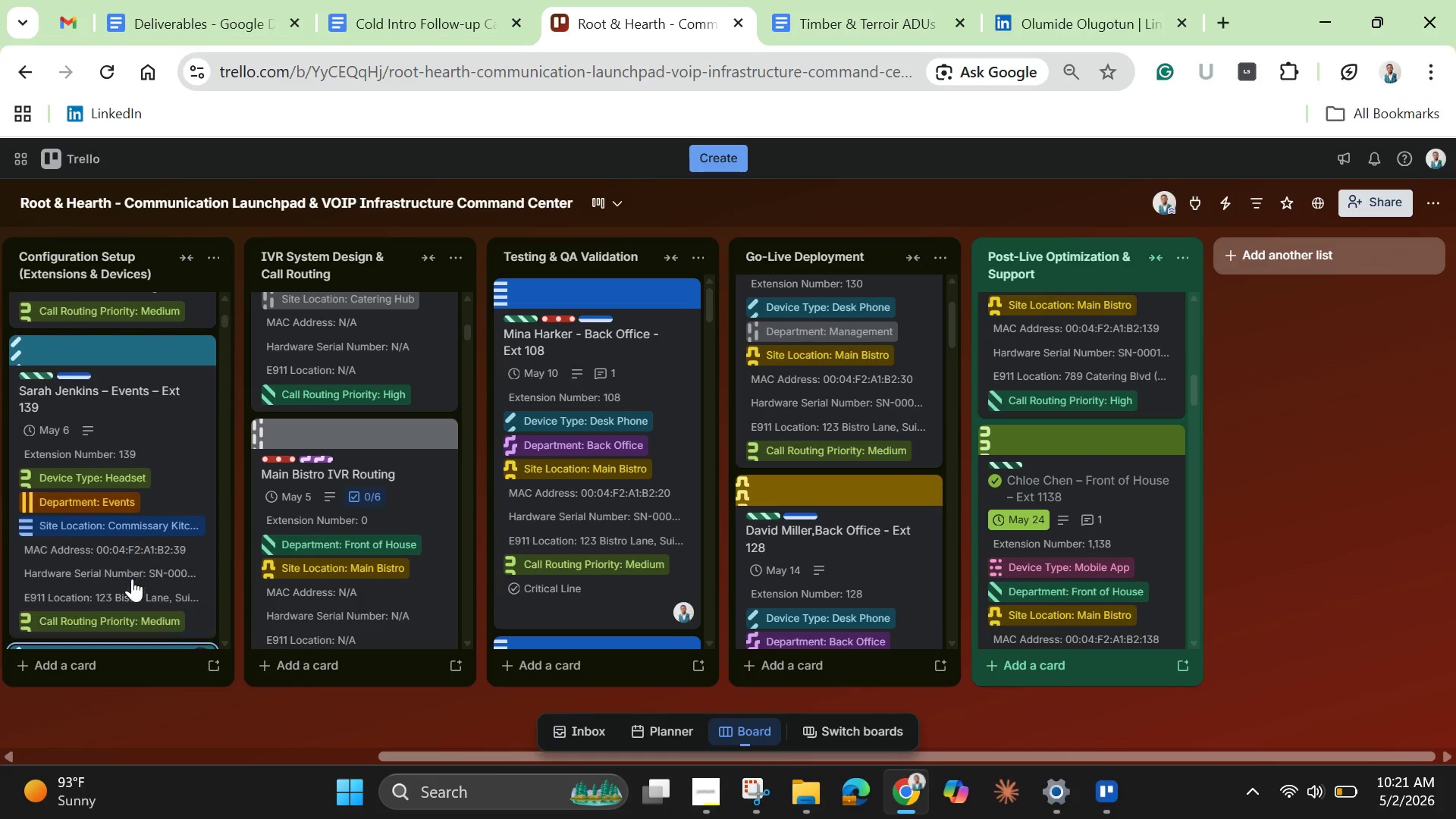 
scroll: coordinate [132, 579], scroll_direction: none, amount: 0.0
 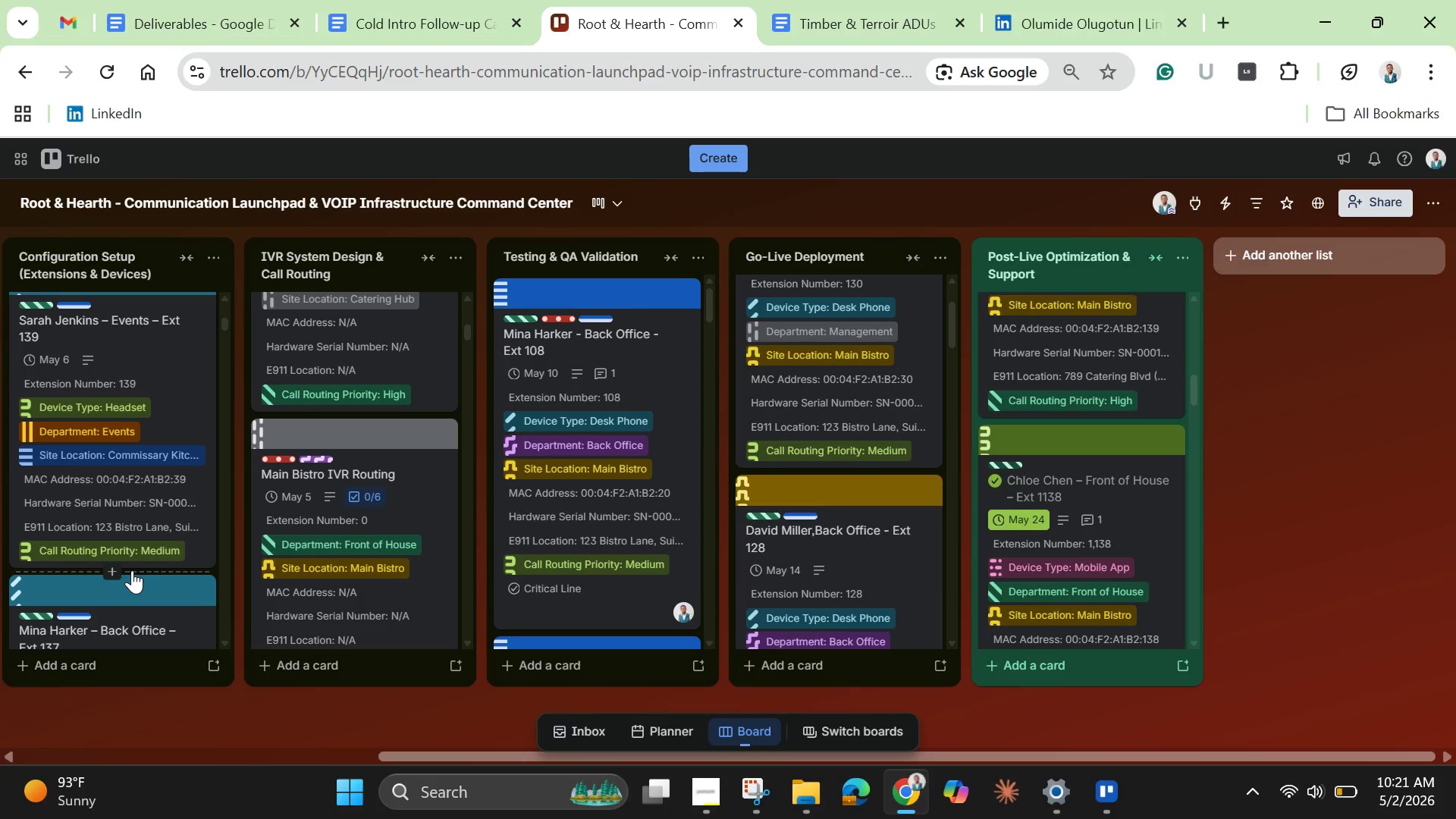 
wait(6.94)
 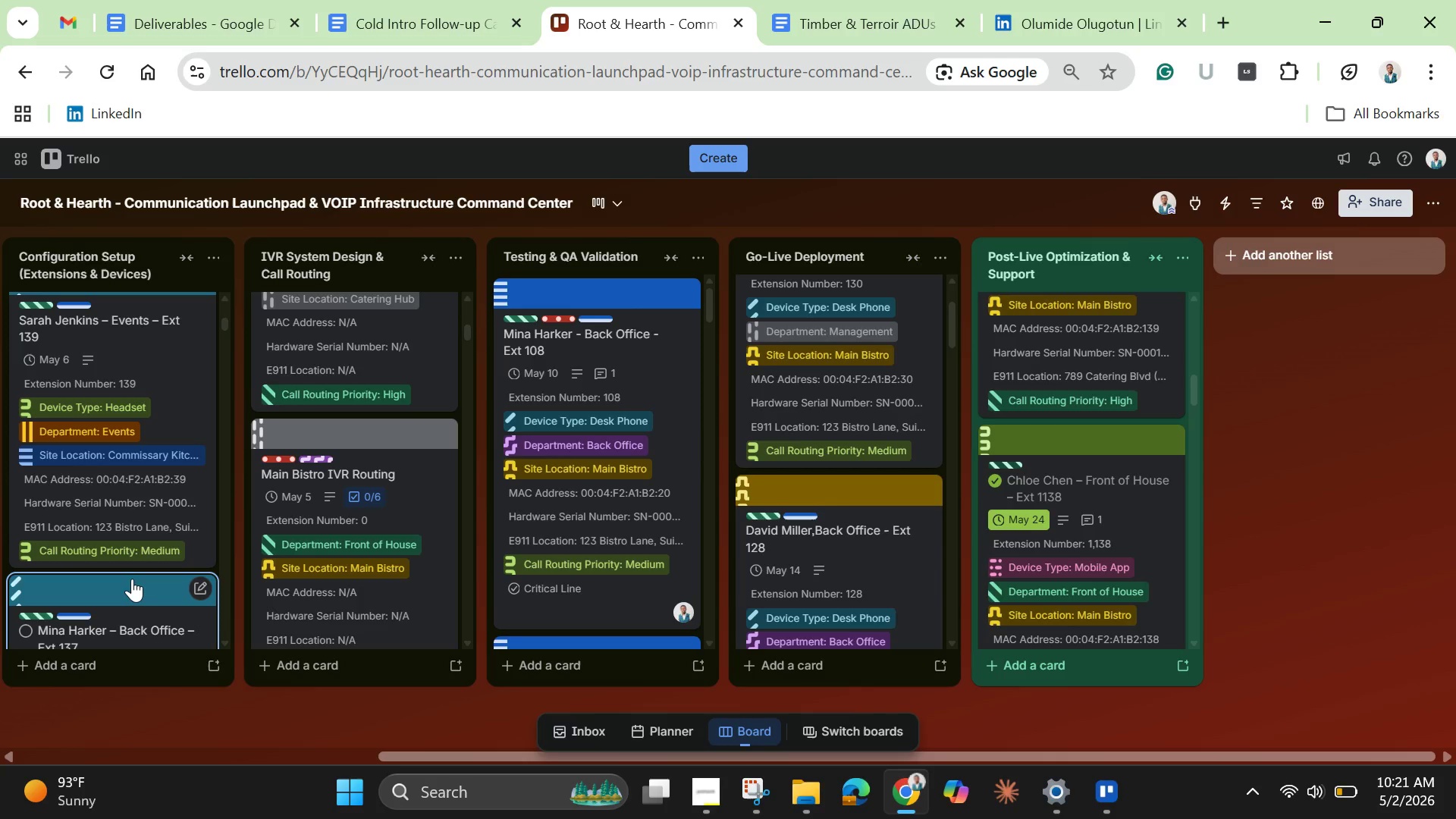 
scroll: coordinate [266, 561], scroll_direction: up, amount: 1.0
 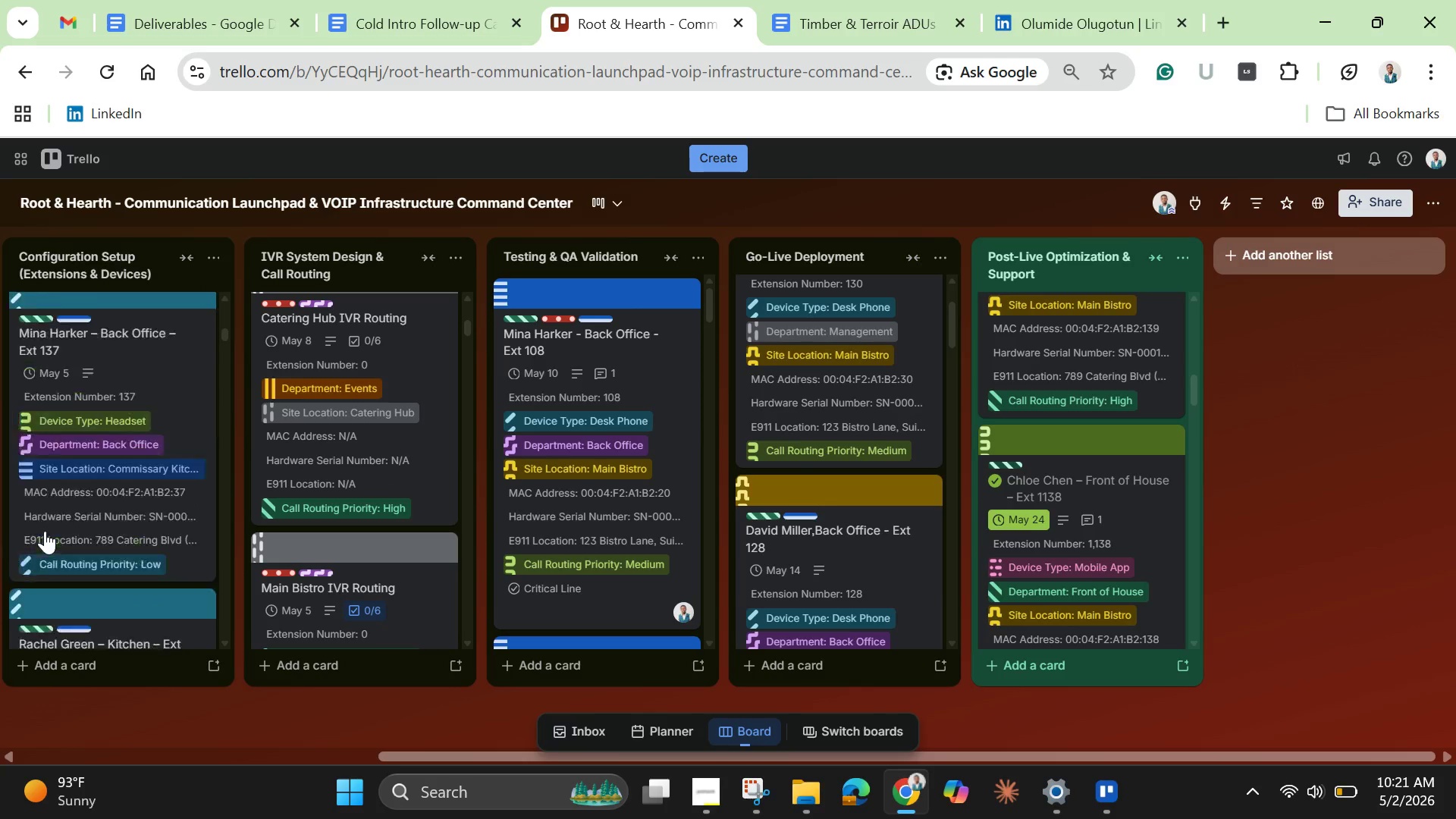 
scroll: coordinate [45, 531], scroll_direction: down, amount: 2.0
 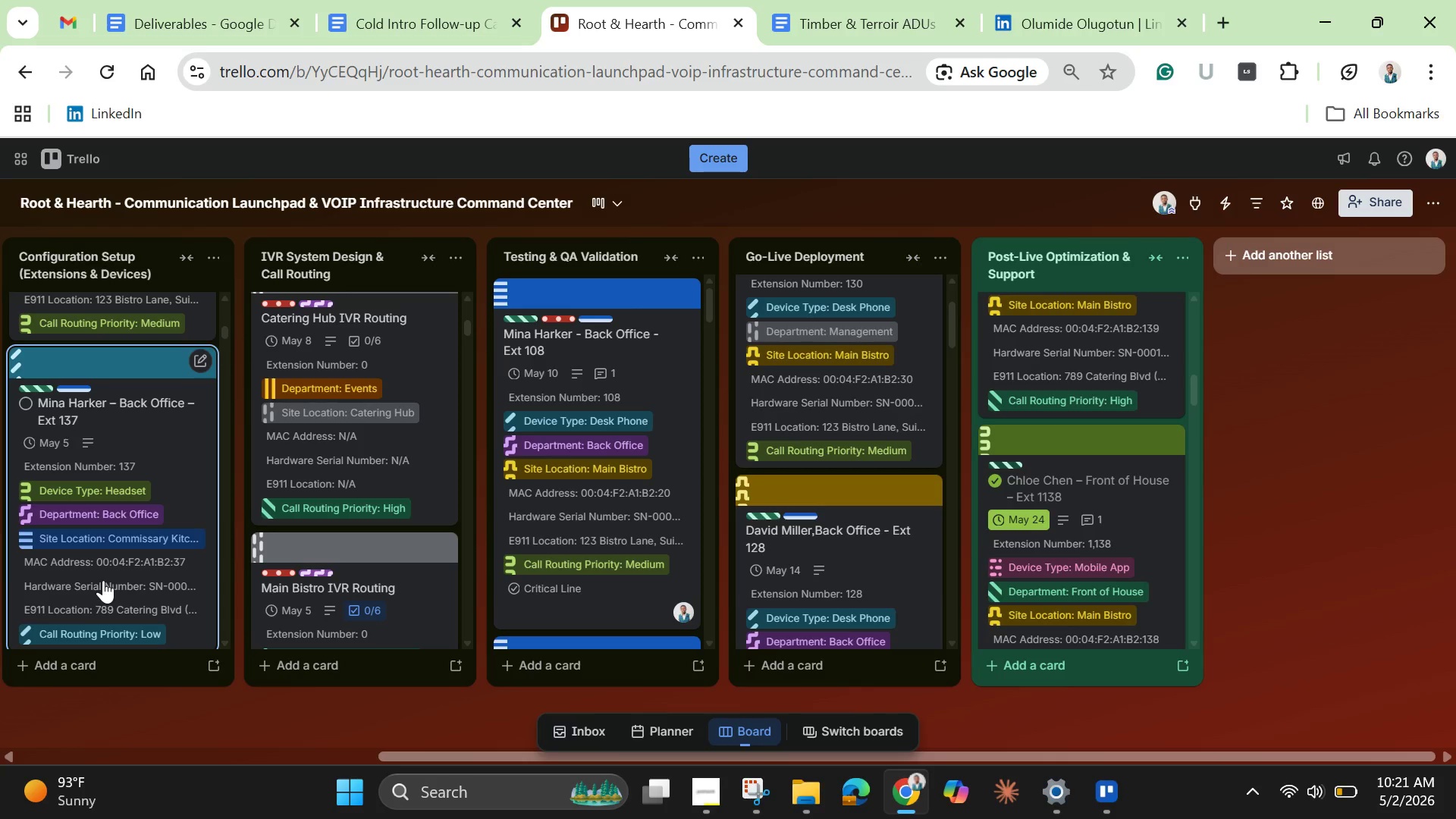 
wait(31.73)
 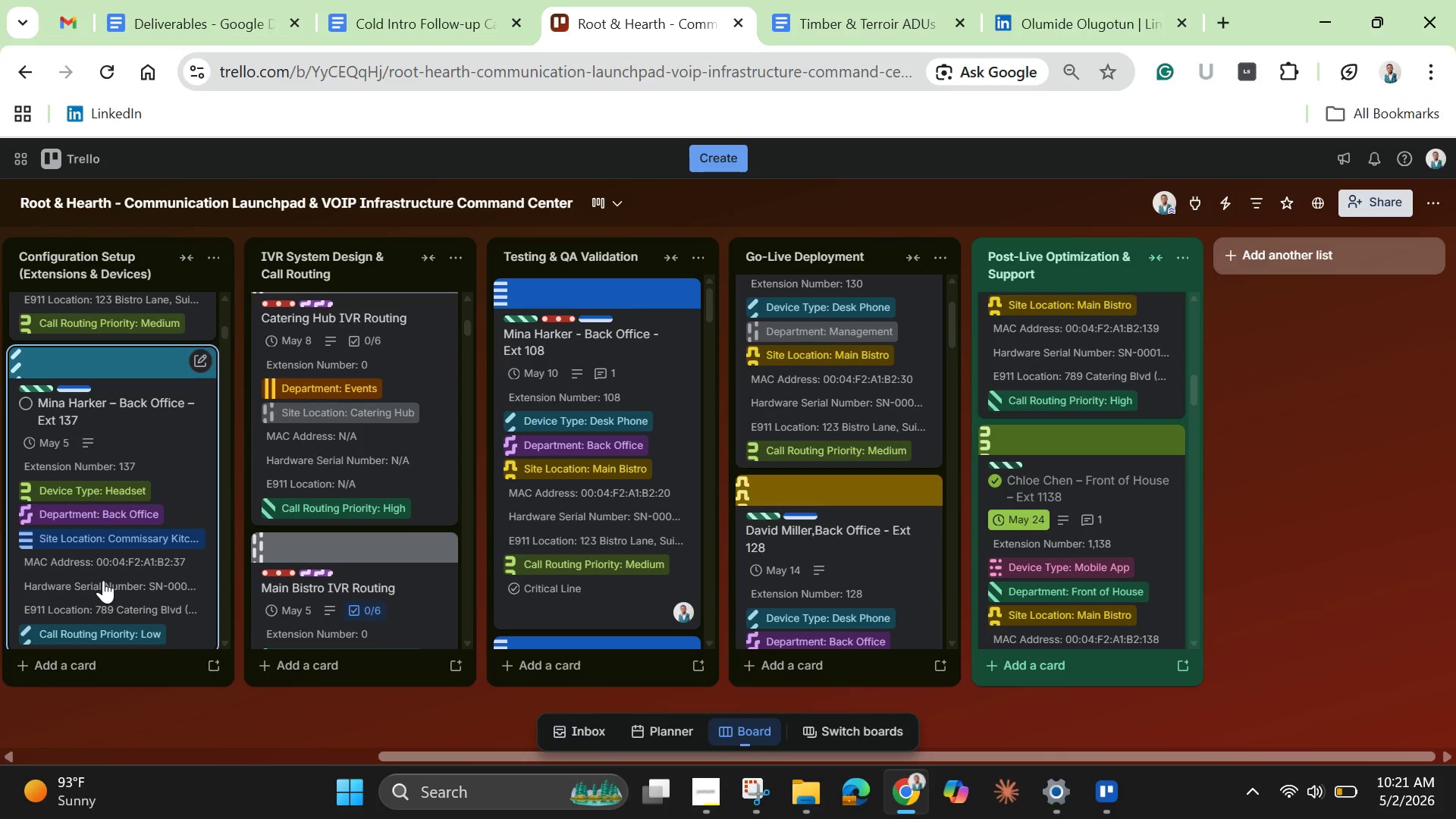 
scroll: coordinate [1111, 579], scroll_direction: down, amount: 6.0
 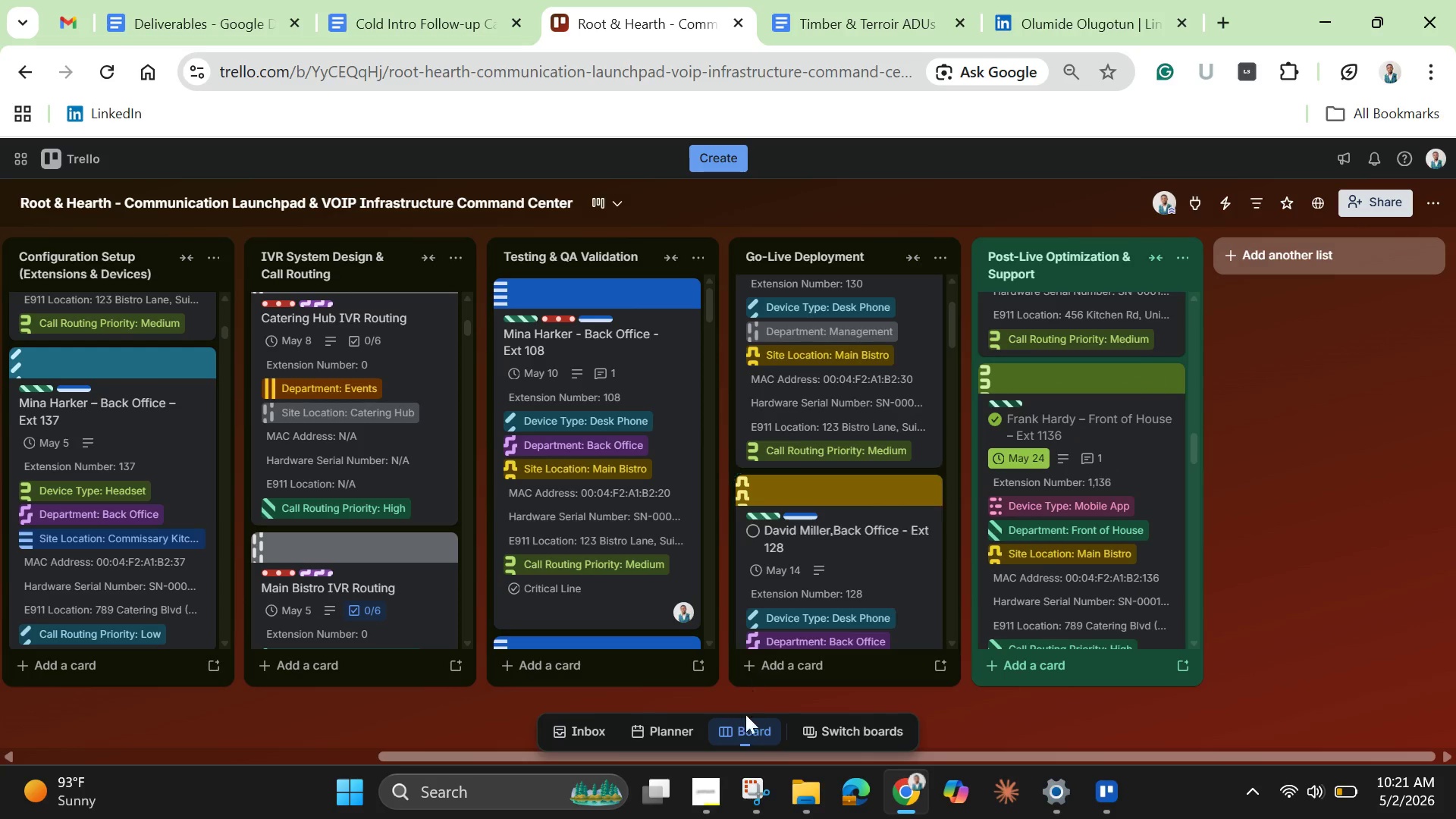 
mouse_move([736, 794])
 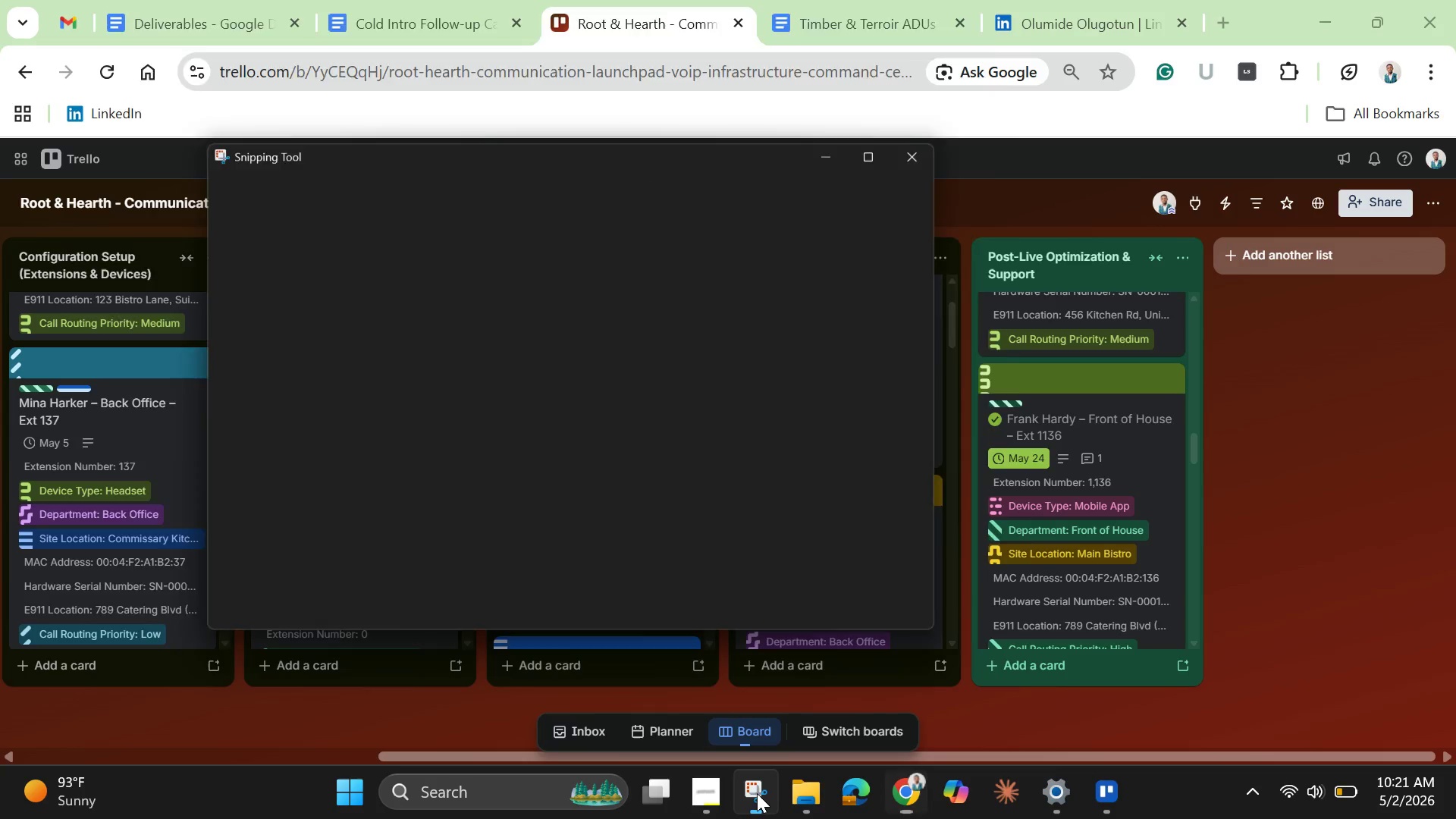 
left_click([757, 793])
 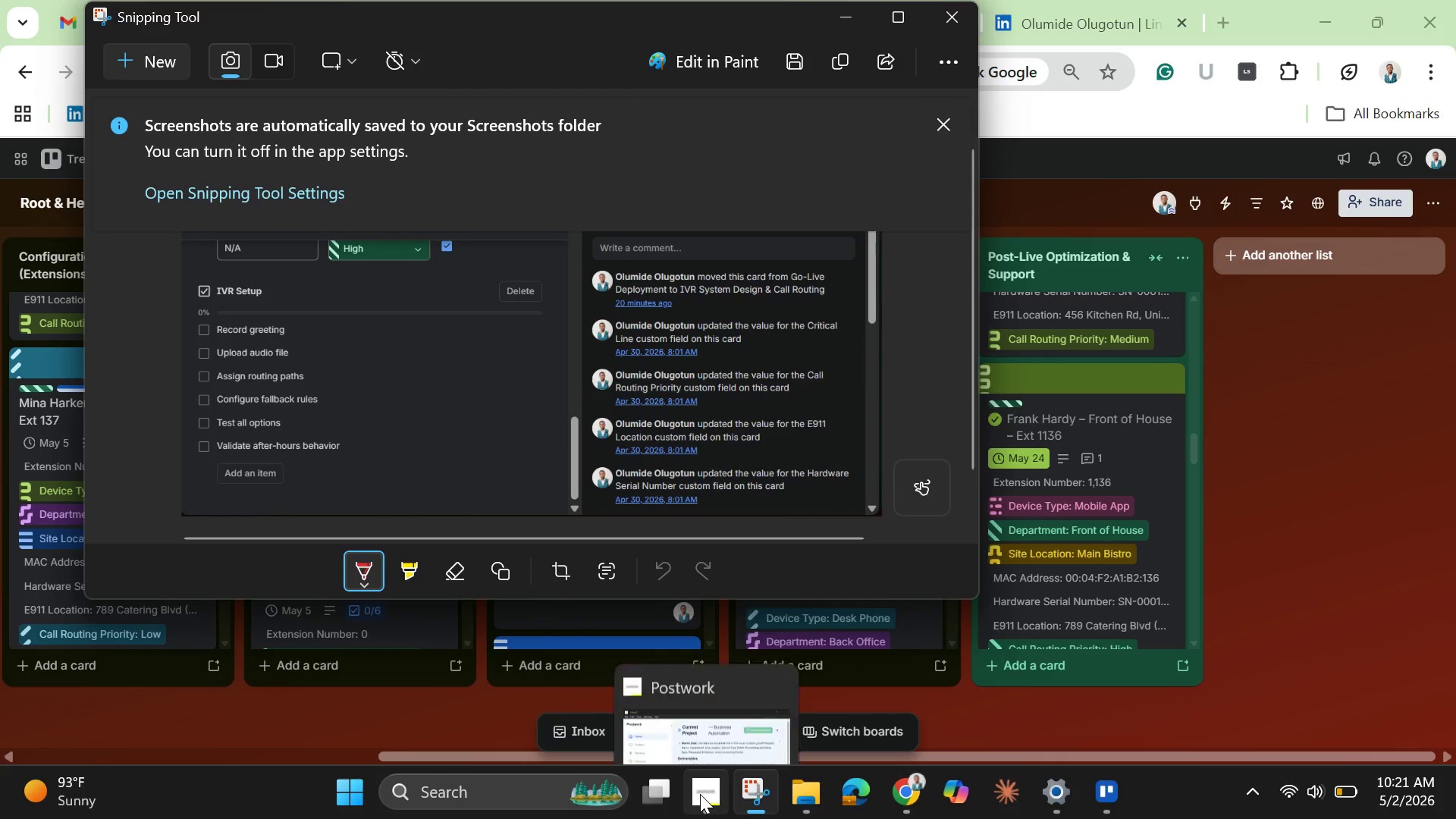 
left_click([700, 794])